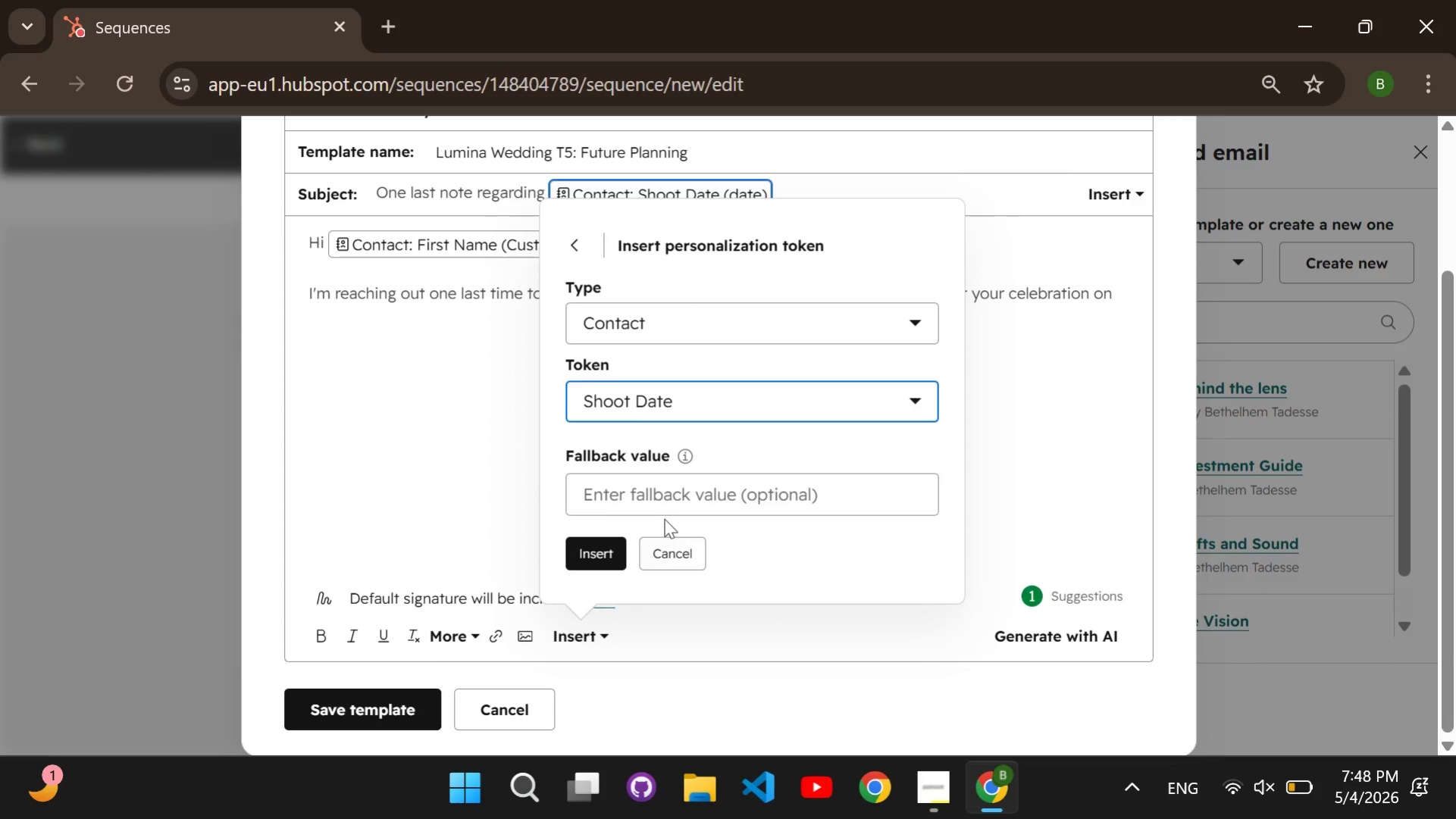 
left_click([657, 500])
 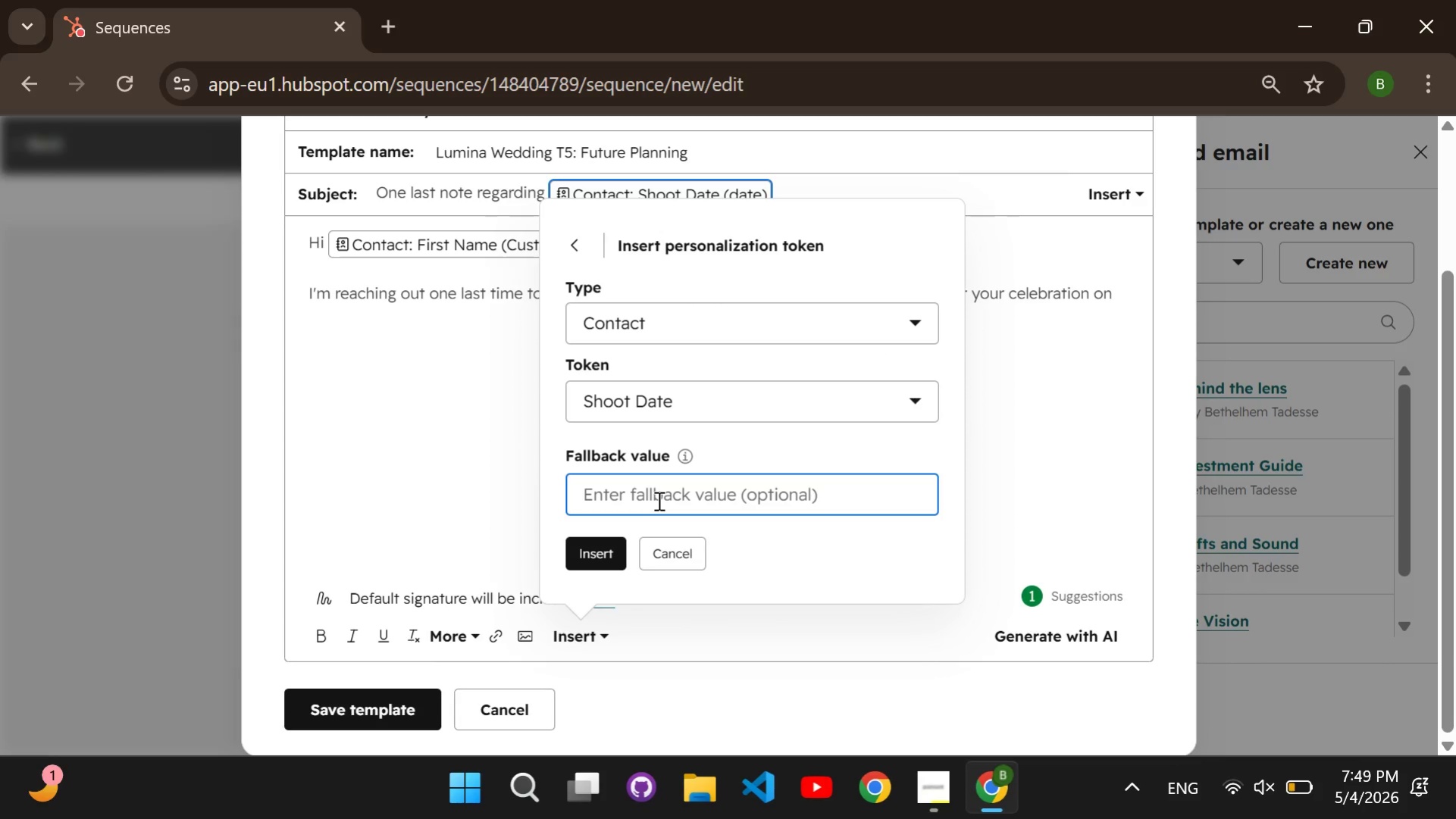 
type(date)
 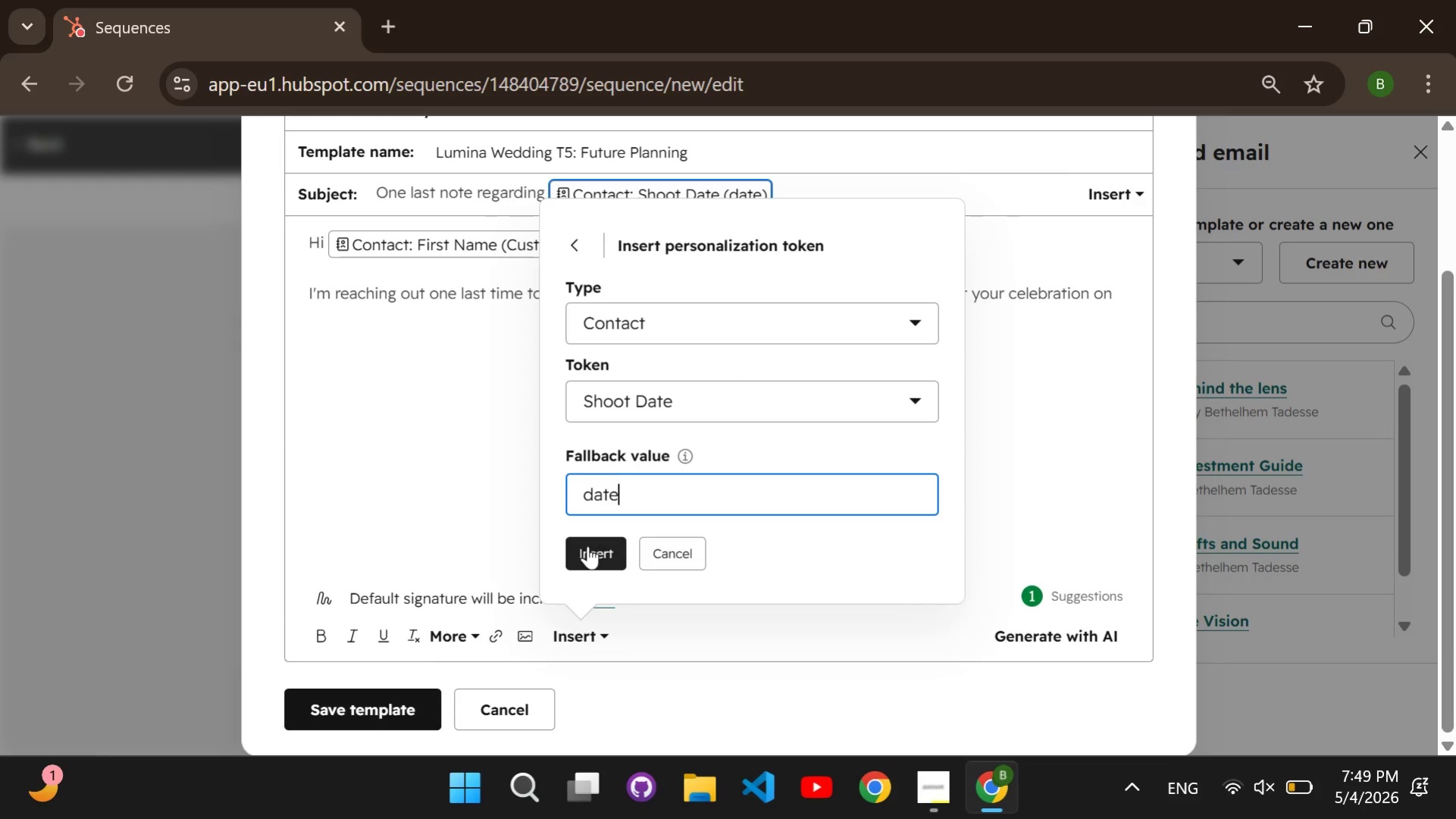 
left_click([589, 549])
 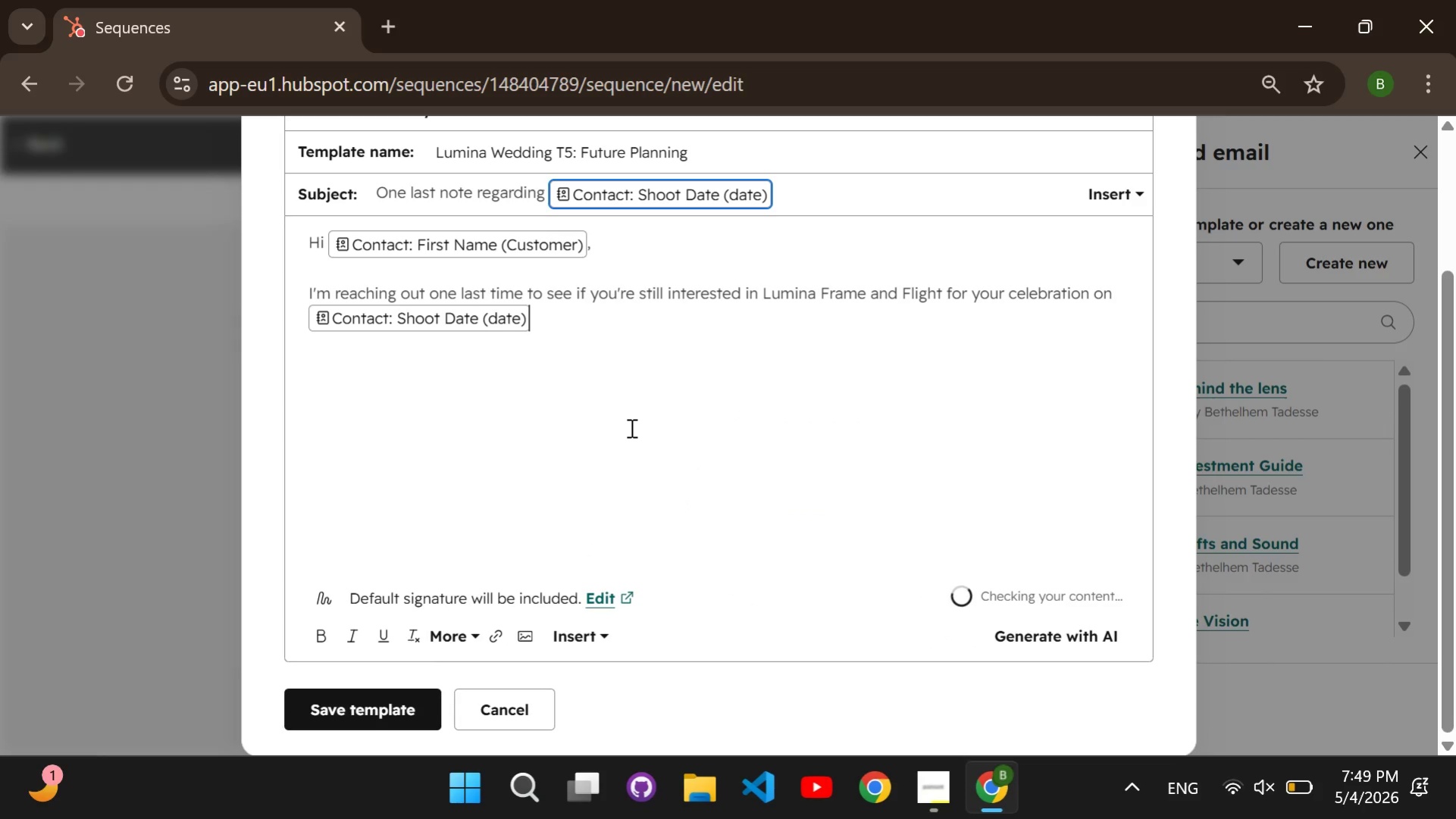 
key(Space)
 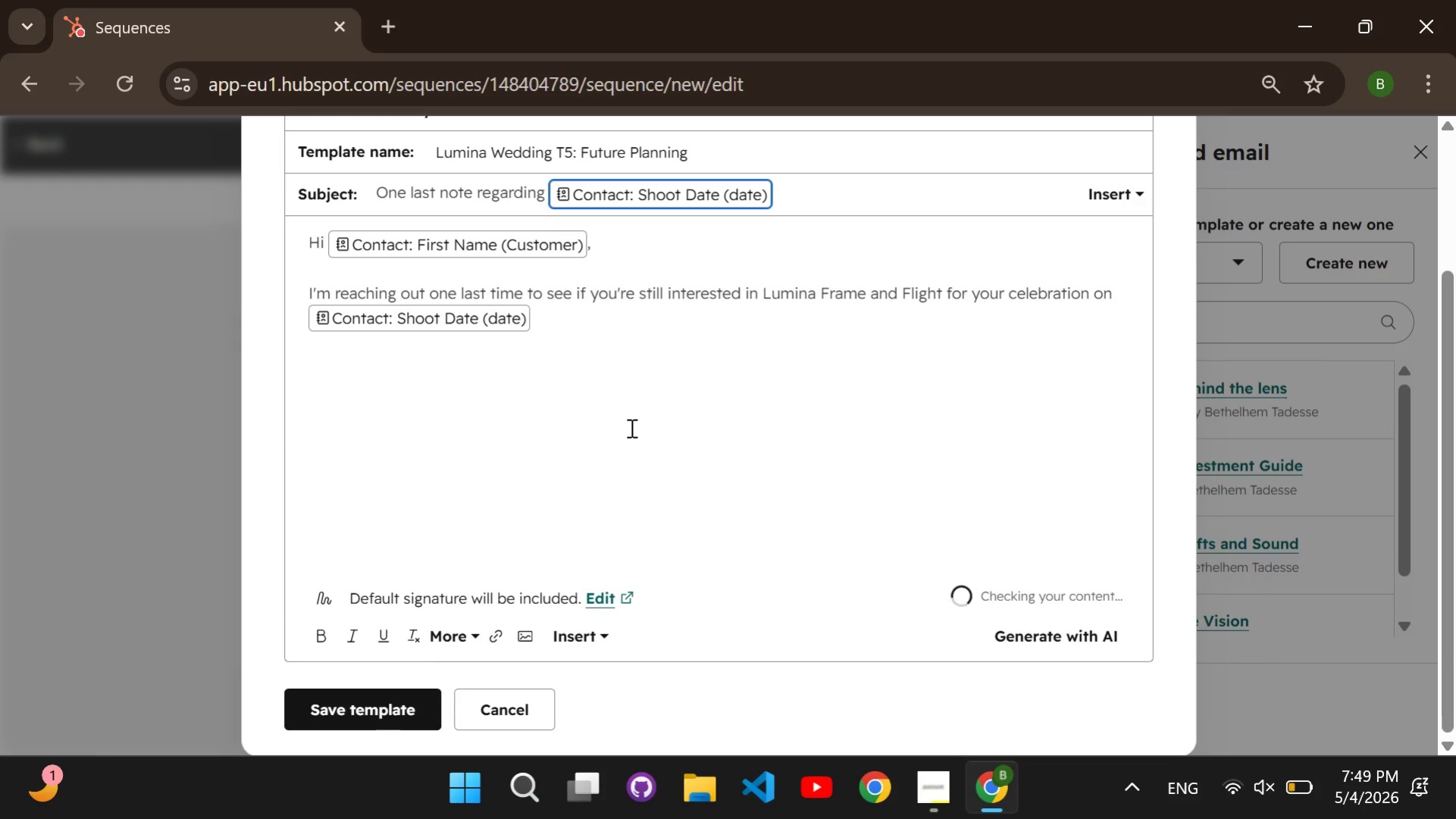 
key(Backspace)
 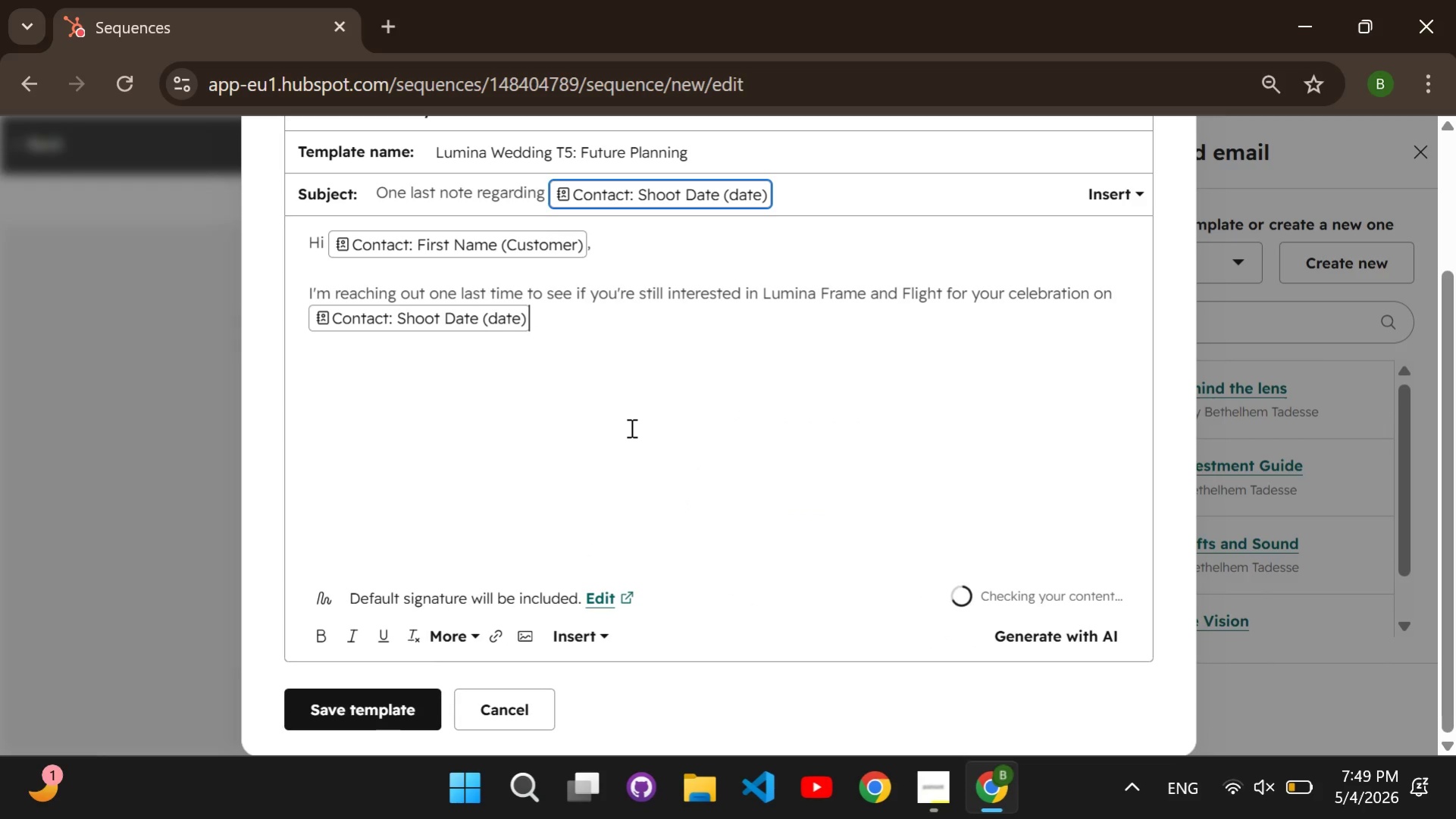 
key(Period)
 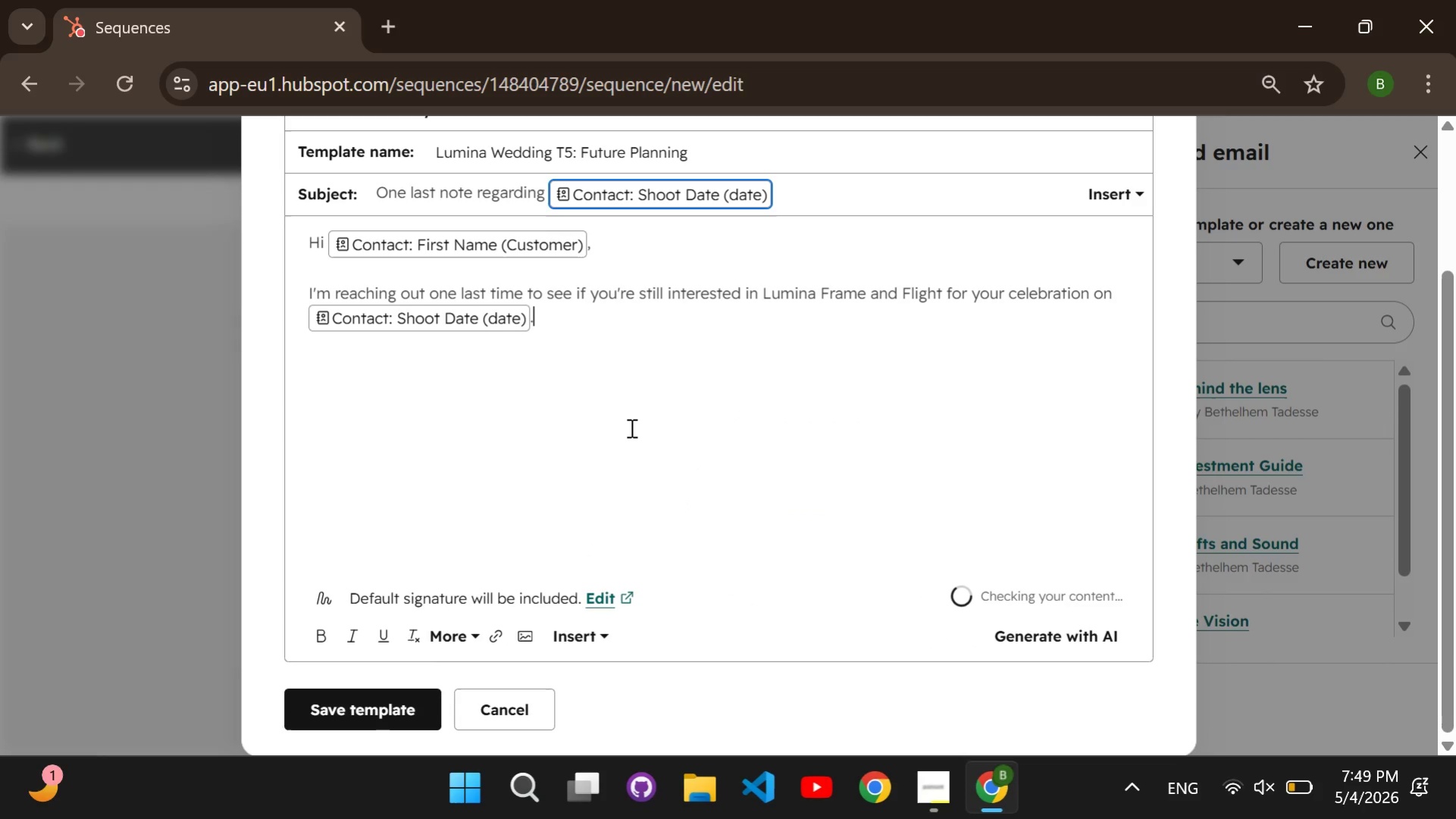 
key(Enter)
 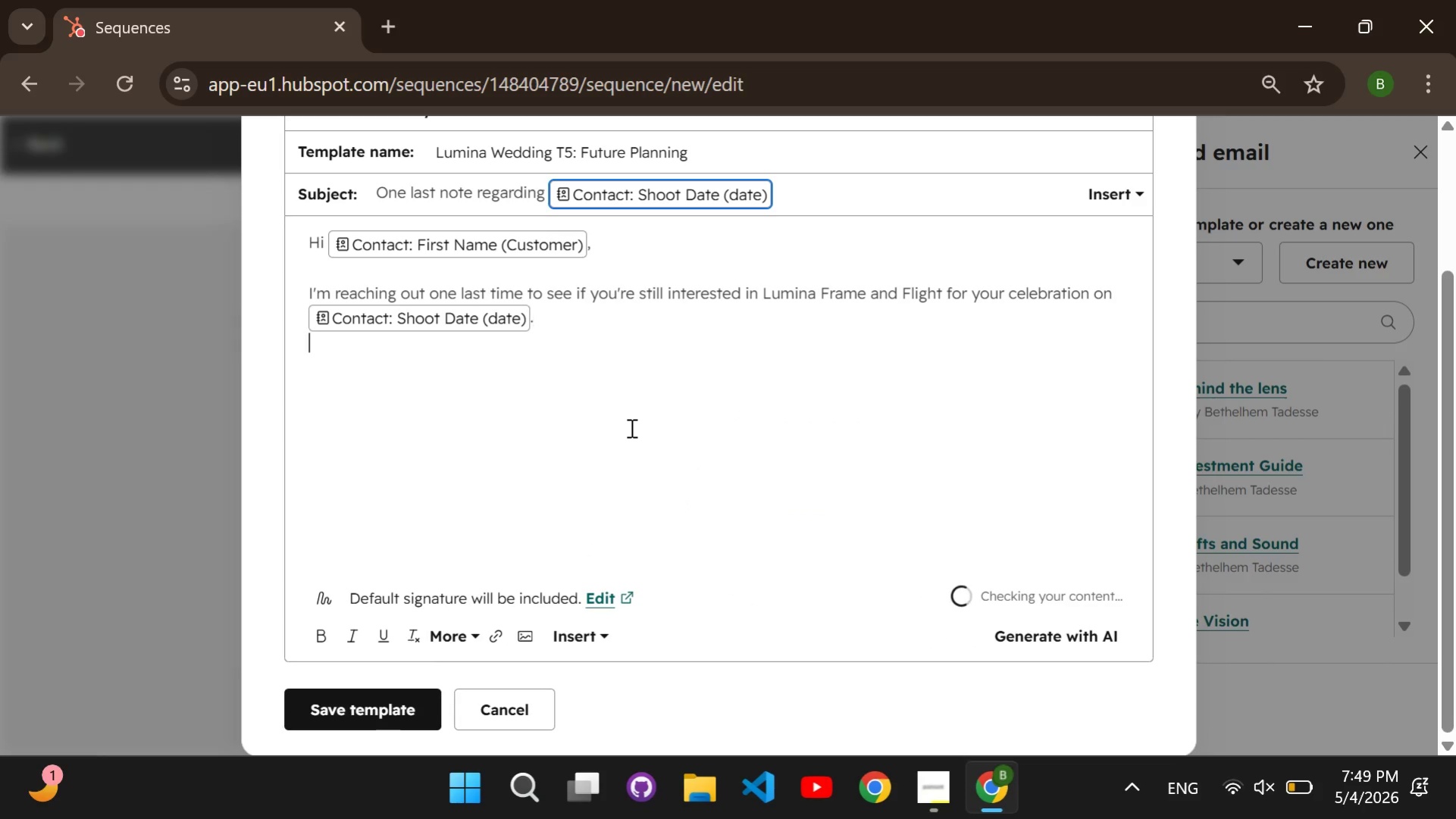 
key(Enter)
 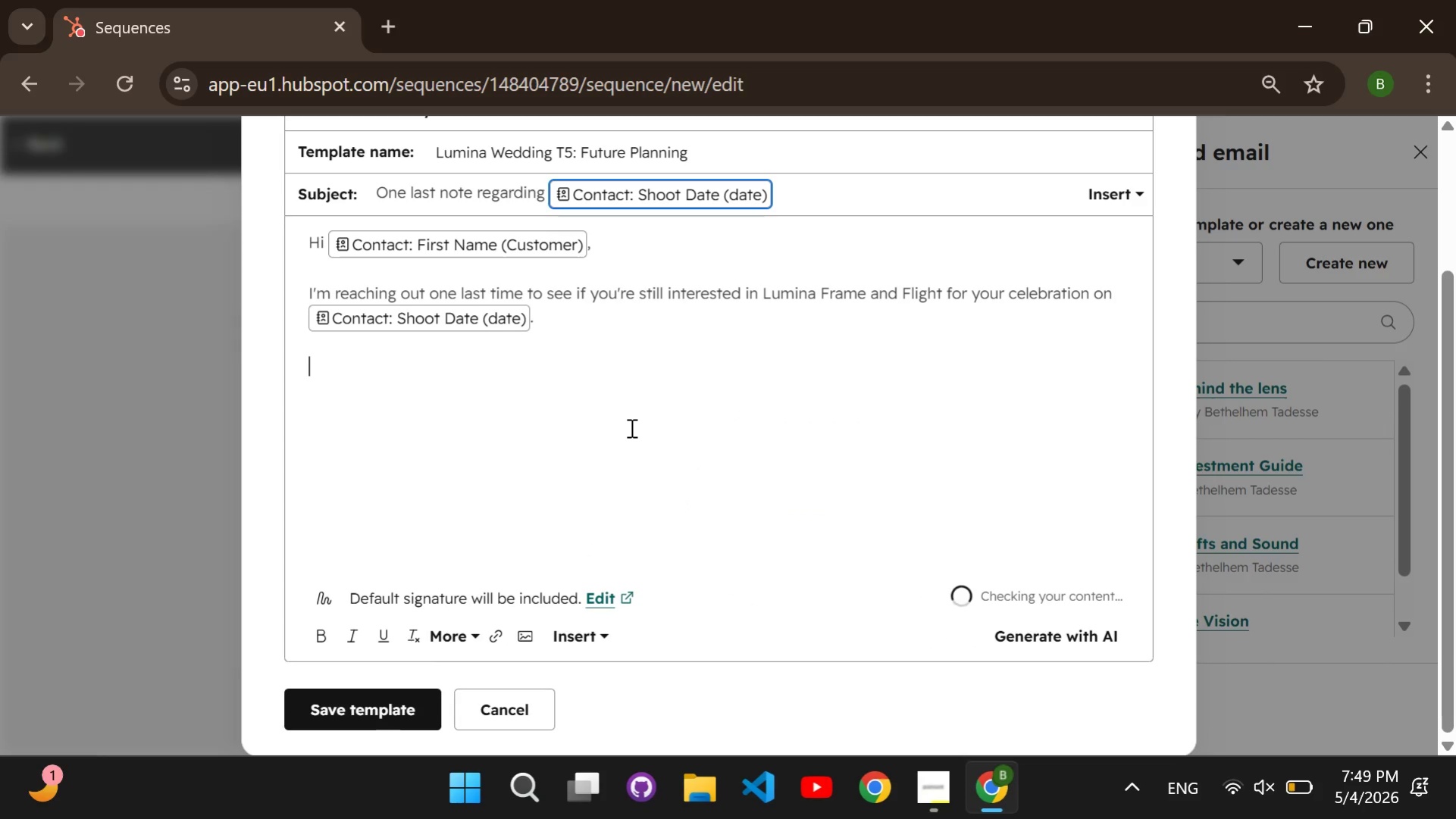 
type(We only take on a select number of weddings each season to ensure every film receives the obess)
 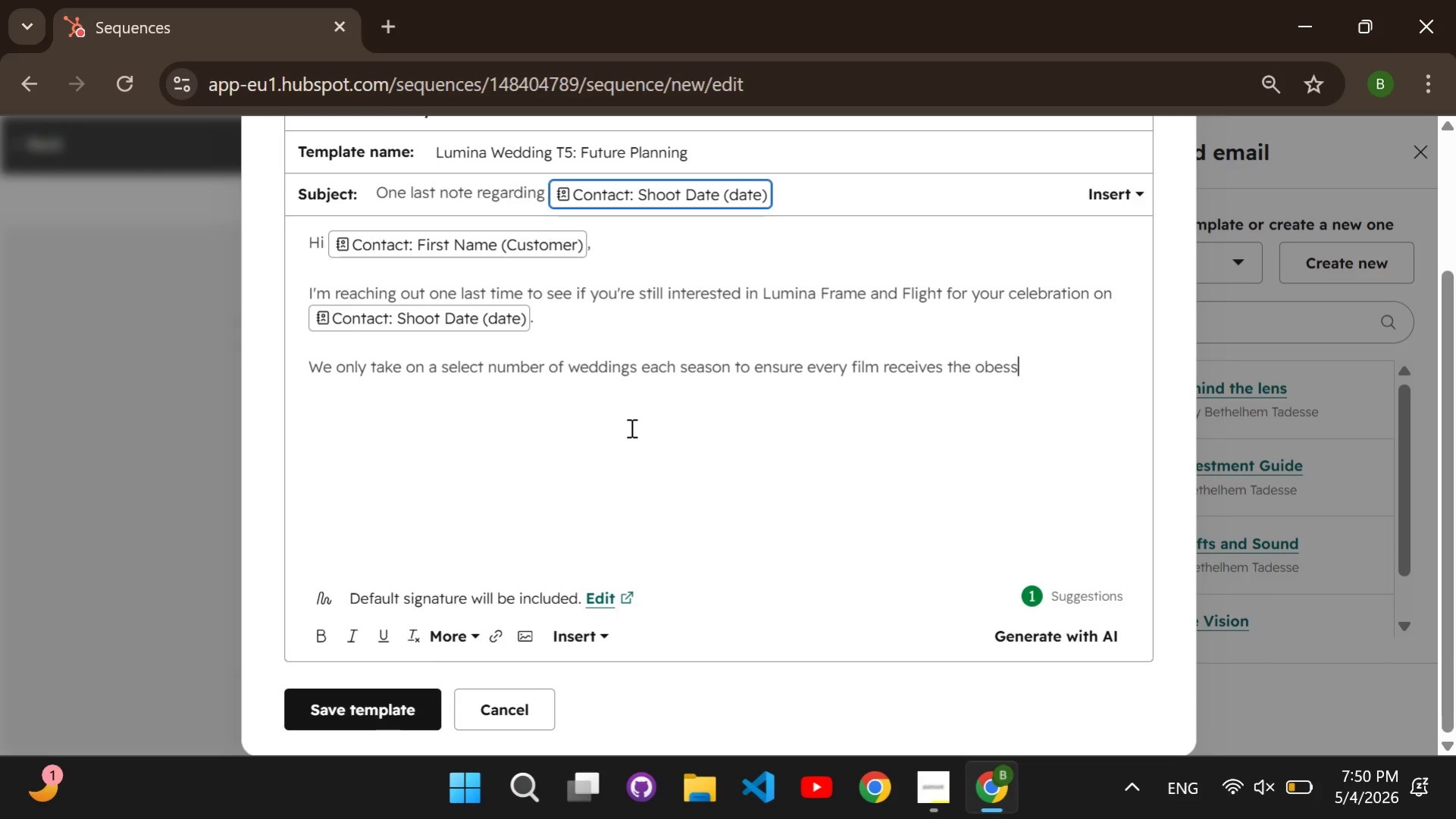 
wait(8.09)
 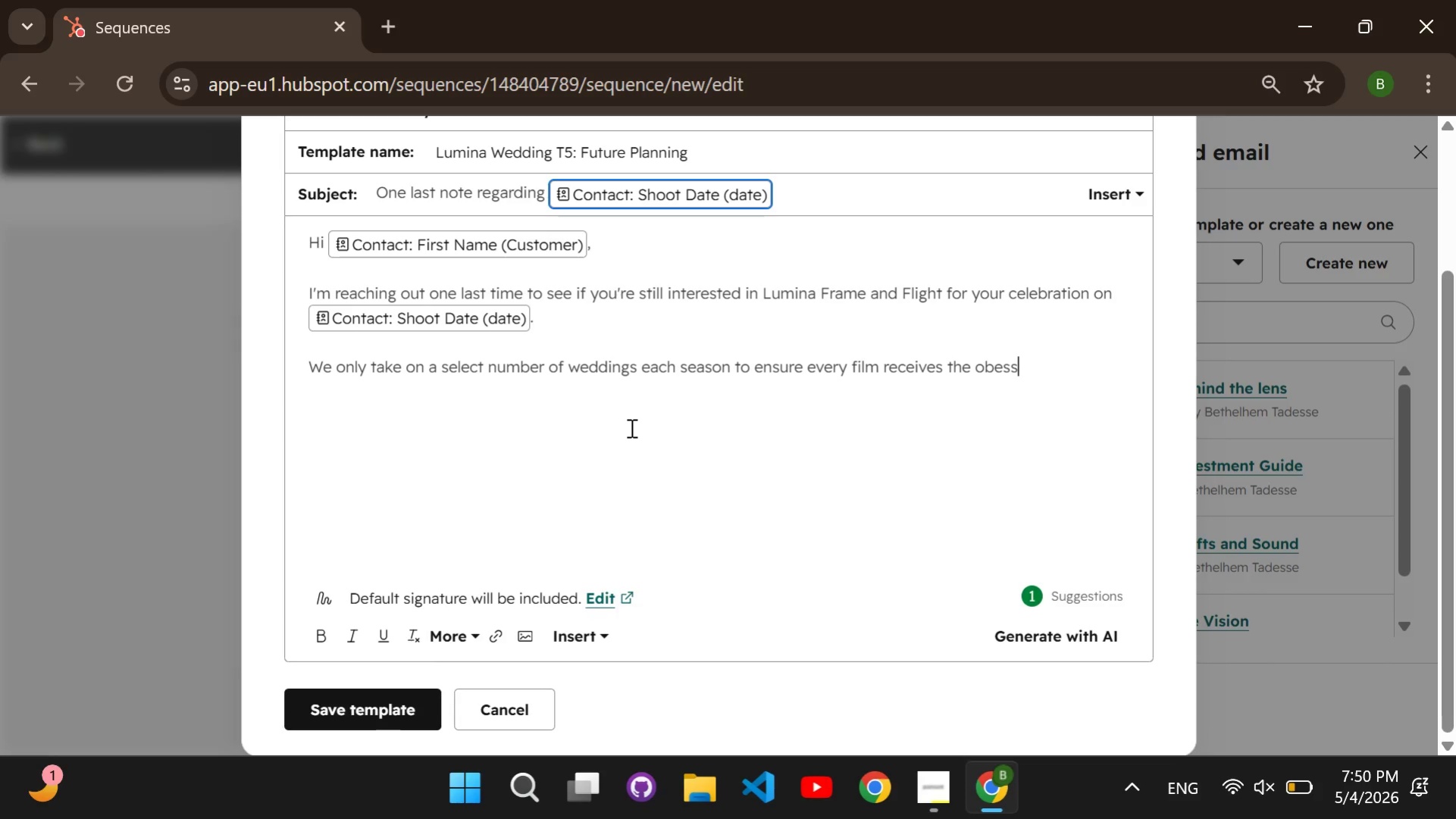 
key(ArrowLeft)
 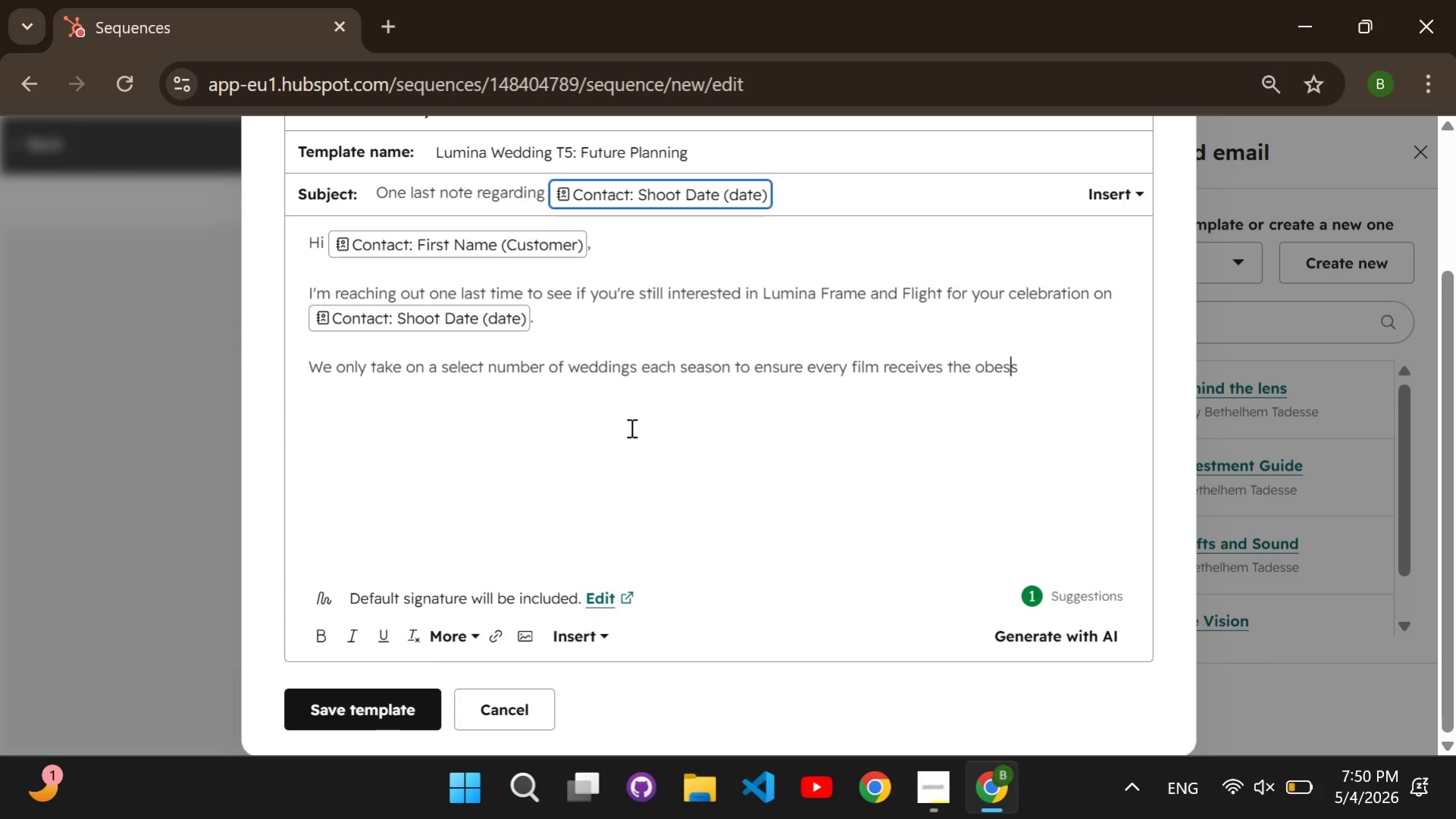 
key(ArrowLeft)
 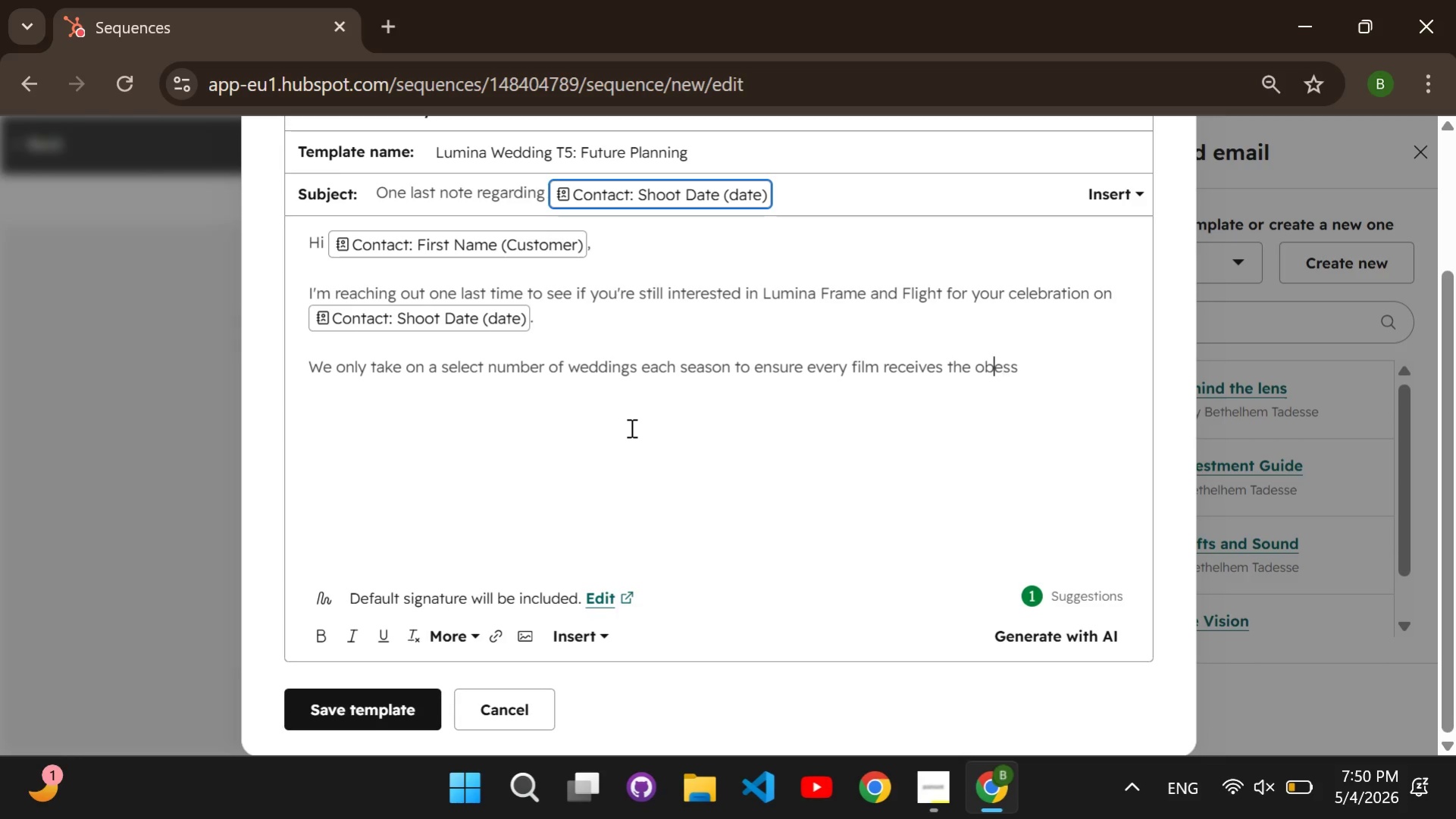 
key(ArrowLeft)
 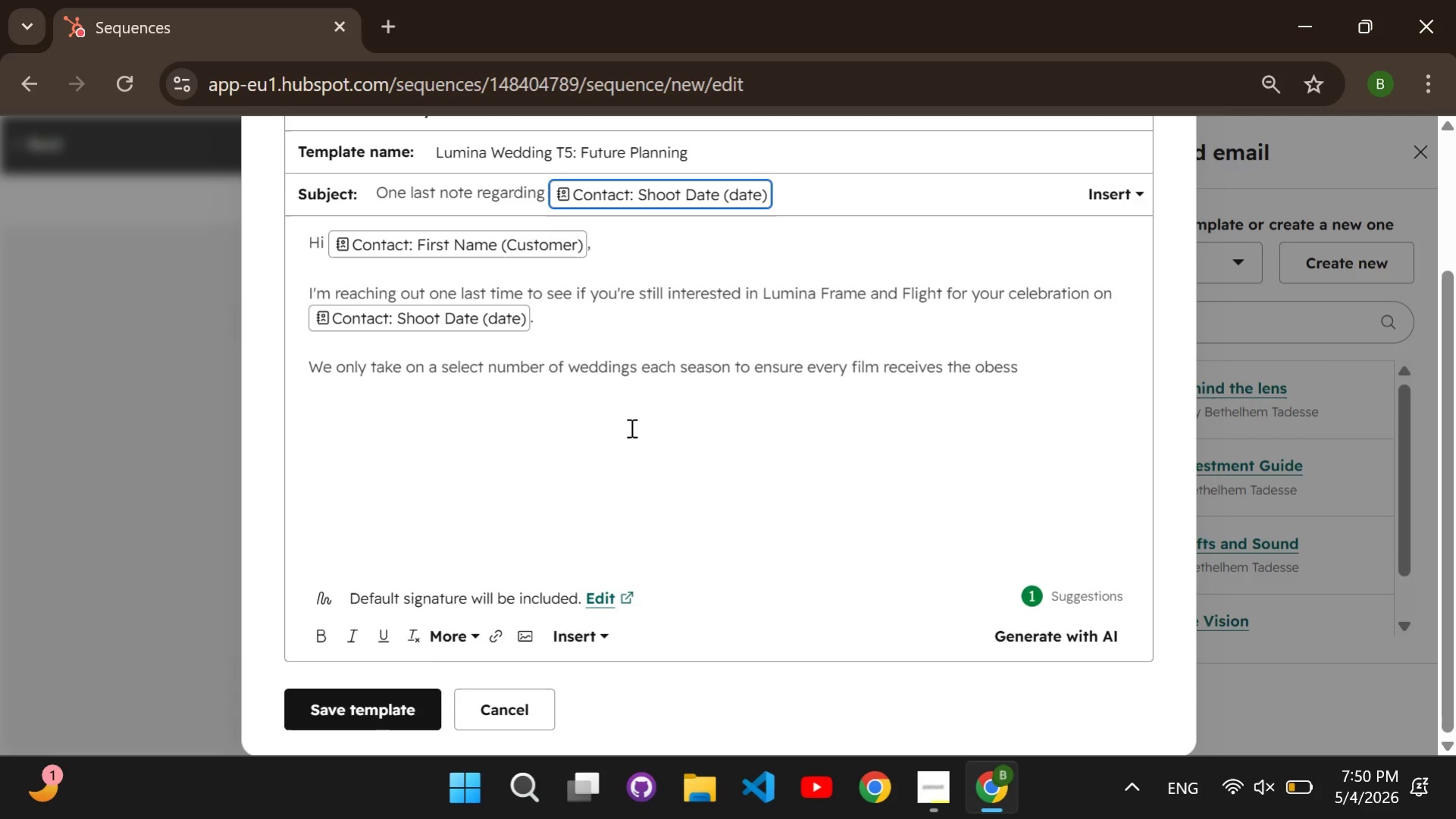 
key(S)
 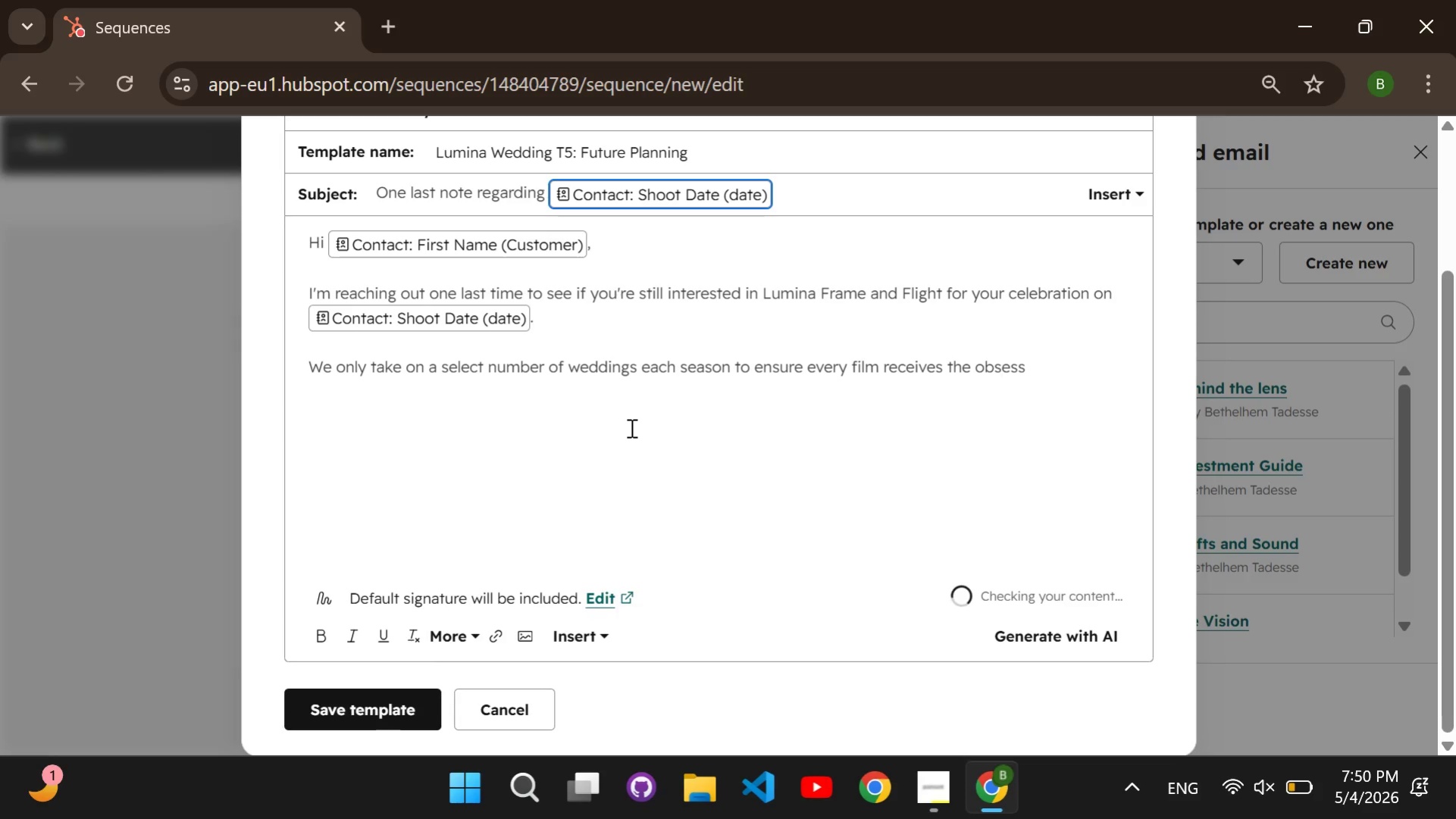 
key(ArrowRight)
 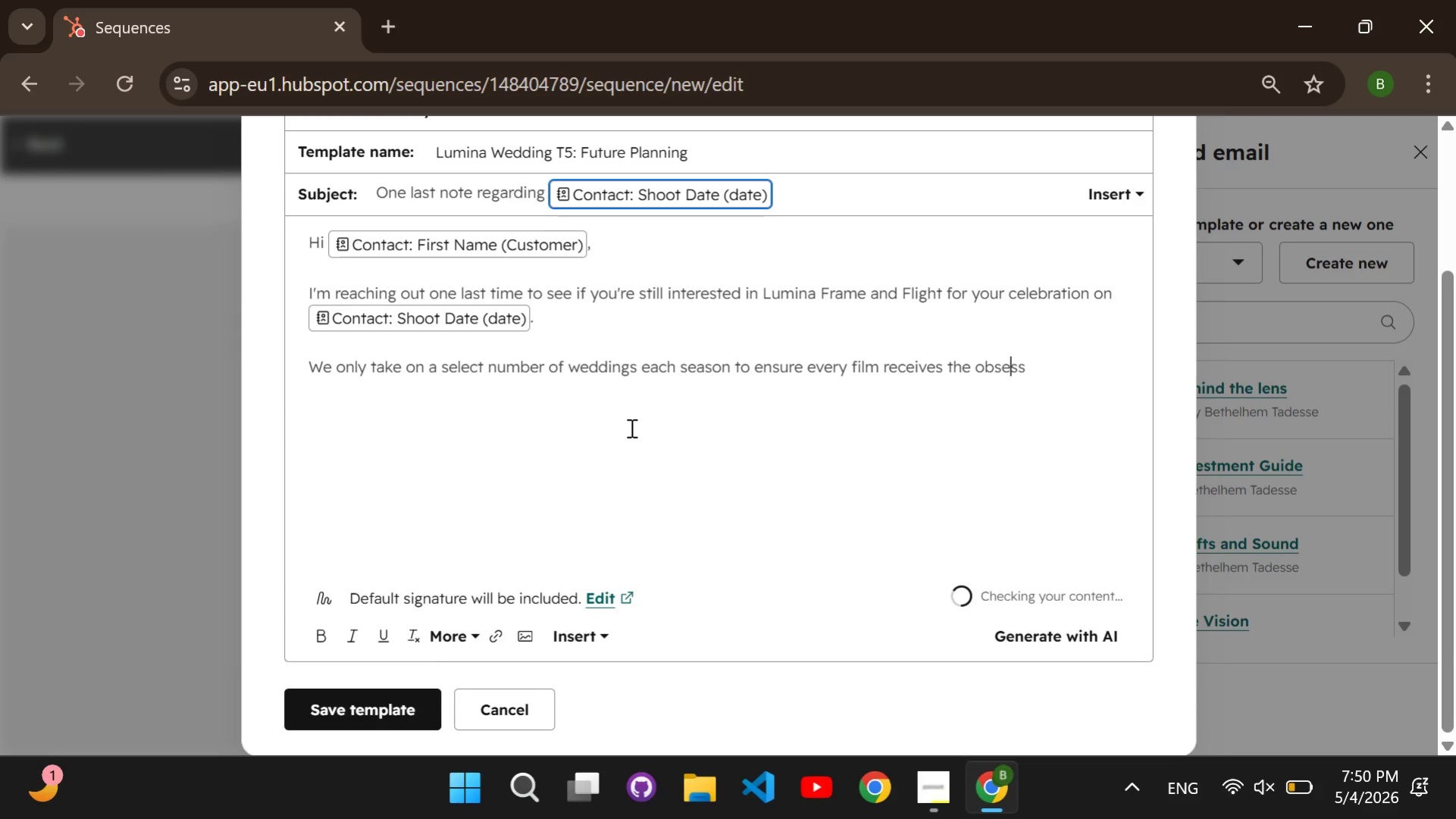 
key(ArrowRight)
 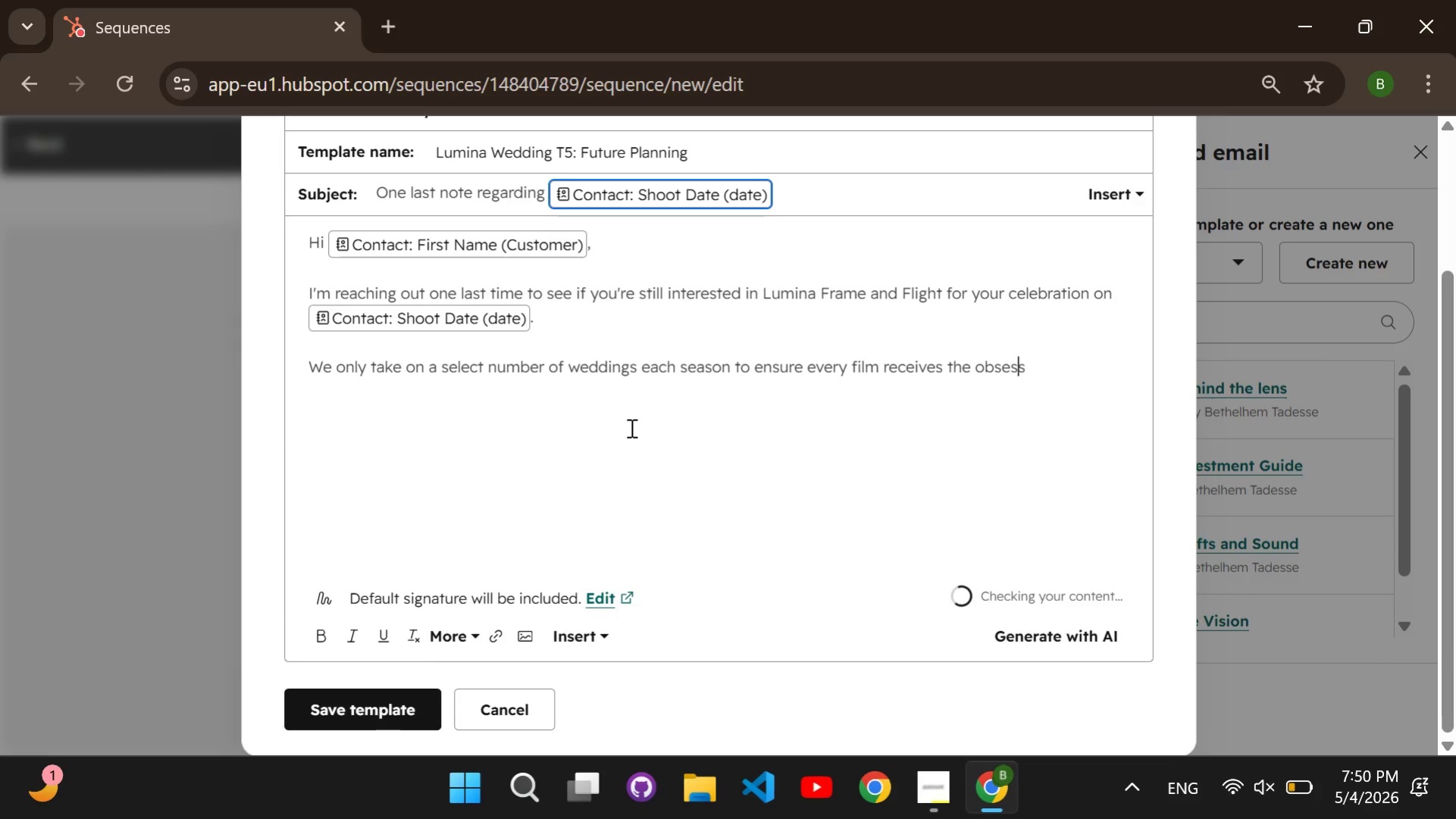 
key(ArrowRight)
 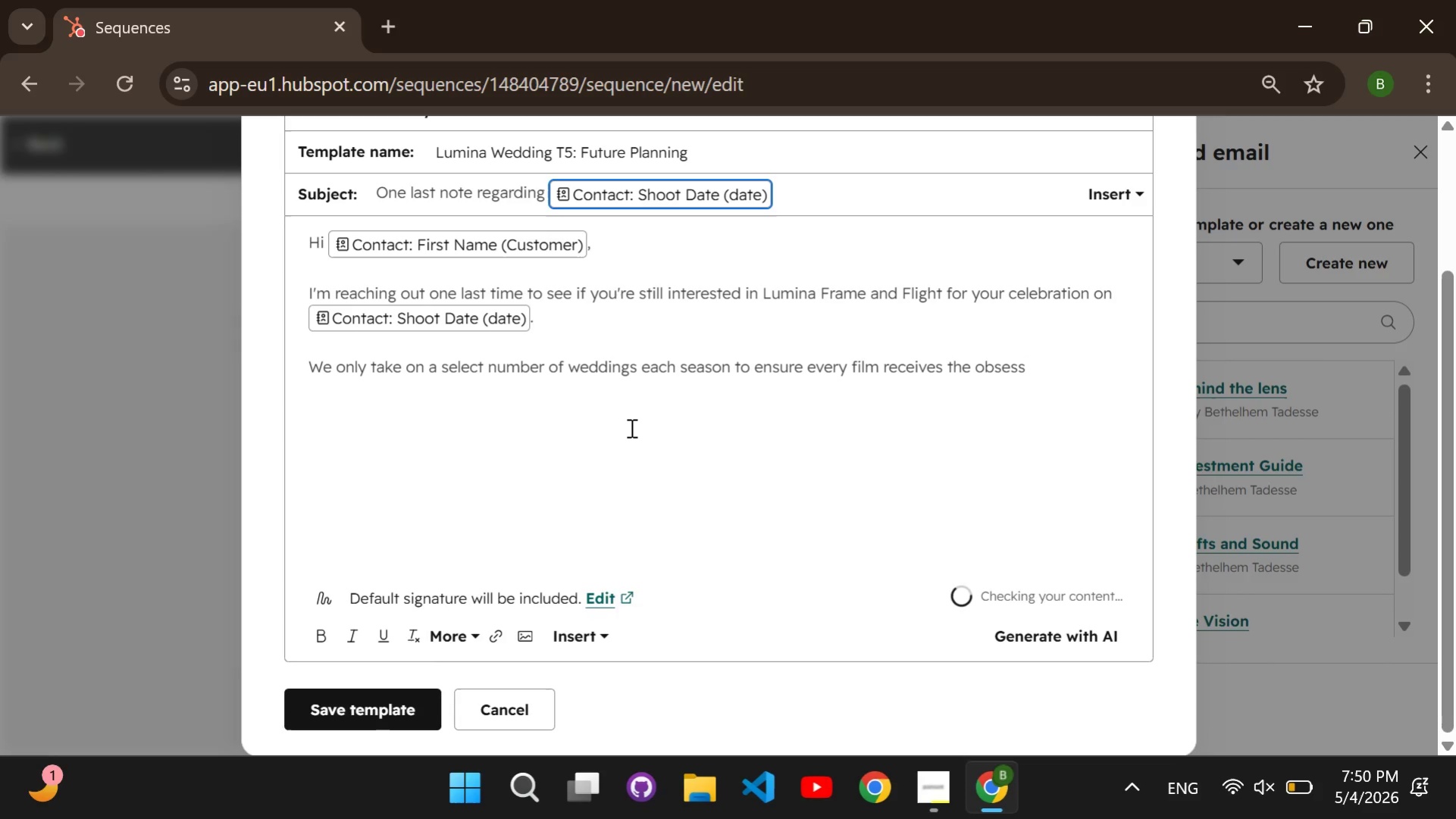 
type(ive attention to delat)
key(Backspace)
key(Backspace)
key(Backspace)
type(tail our brand is known for )
key(Backspace)
type(. Because your date is still currently open on our calendar, I wanted to check in before we real\)
key(Backspace)
key(Backspace)
key(Backspace)
type(lease your date)
 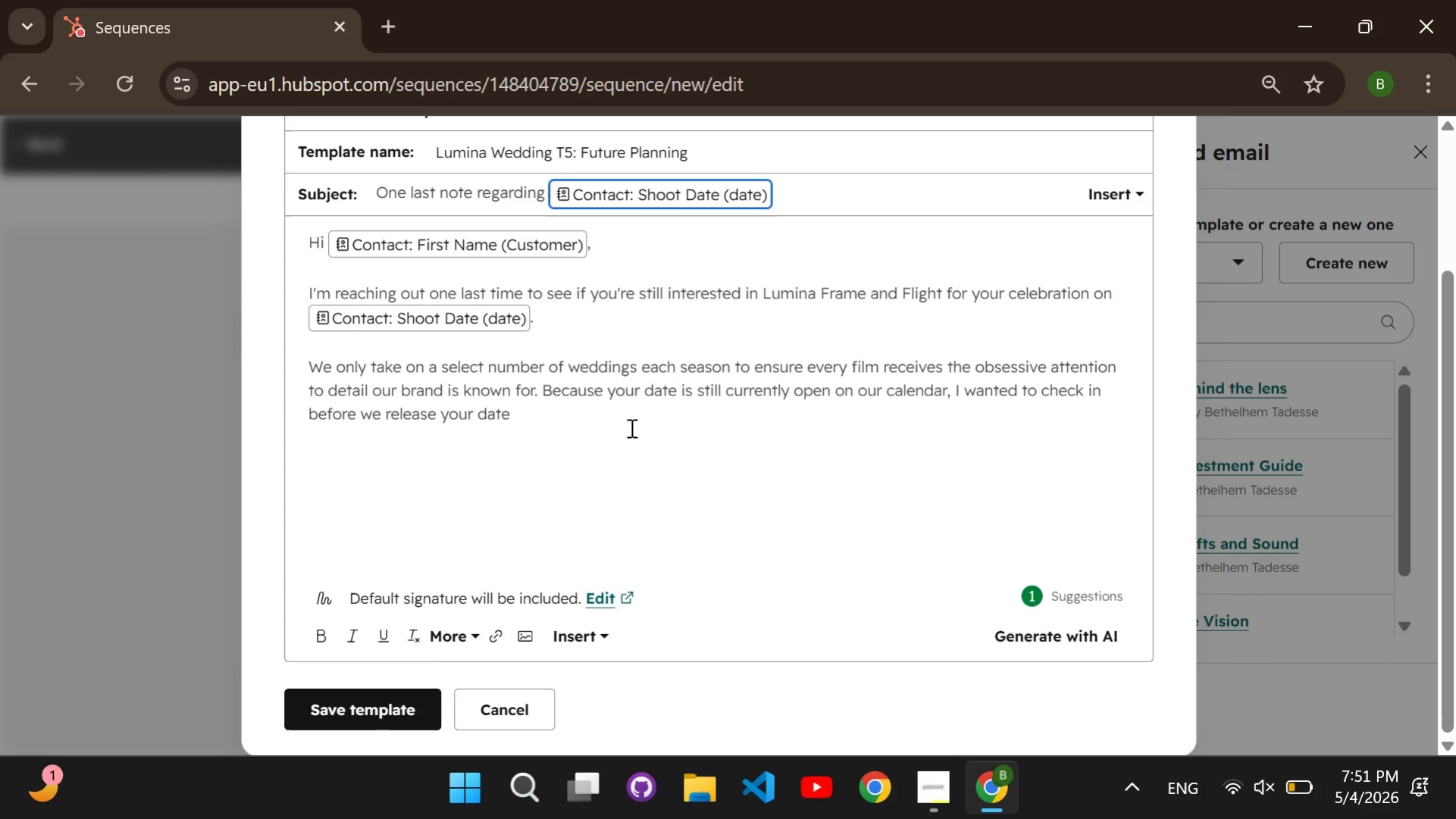 
key(Backspace)
key(Backspace)
key(Backspace)
key(Backspace)
key(Backspace)
key(Backspace)
key(Backspace)
key(Backspace)
key(Backspace)
type(it to other inquiring couples.)
 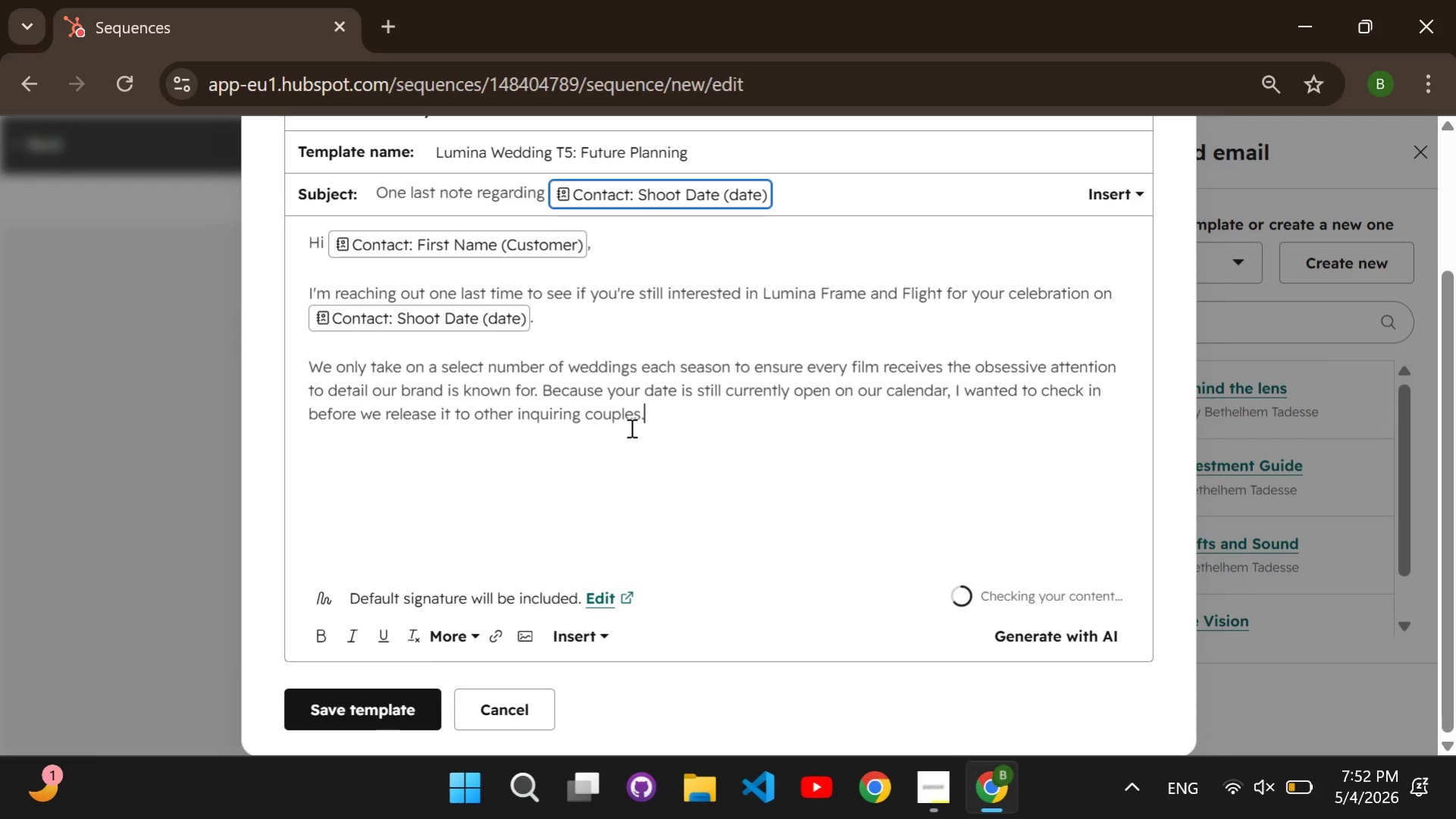 
key(Enter)
 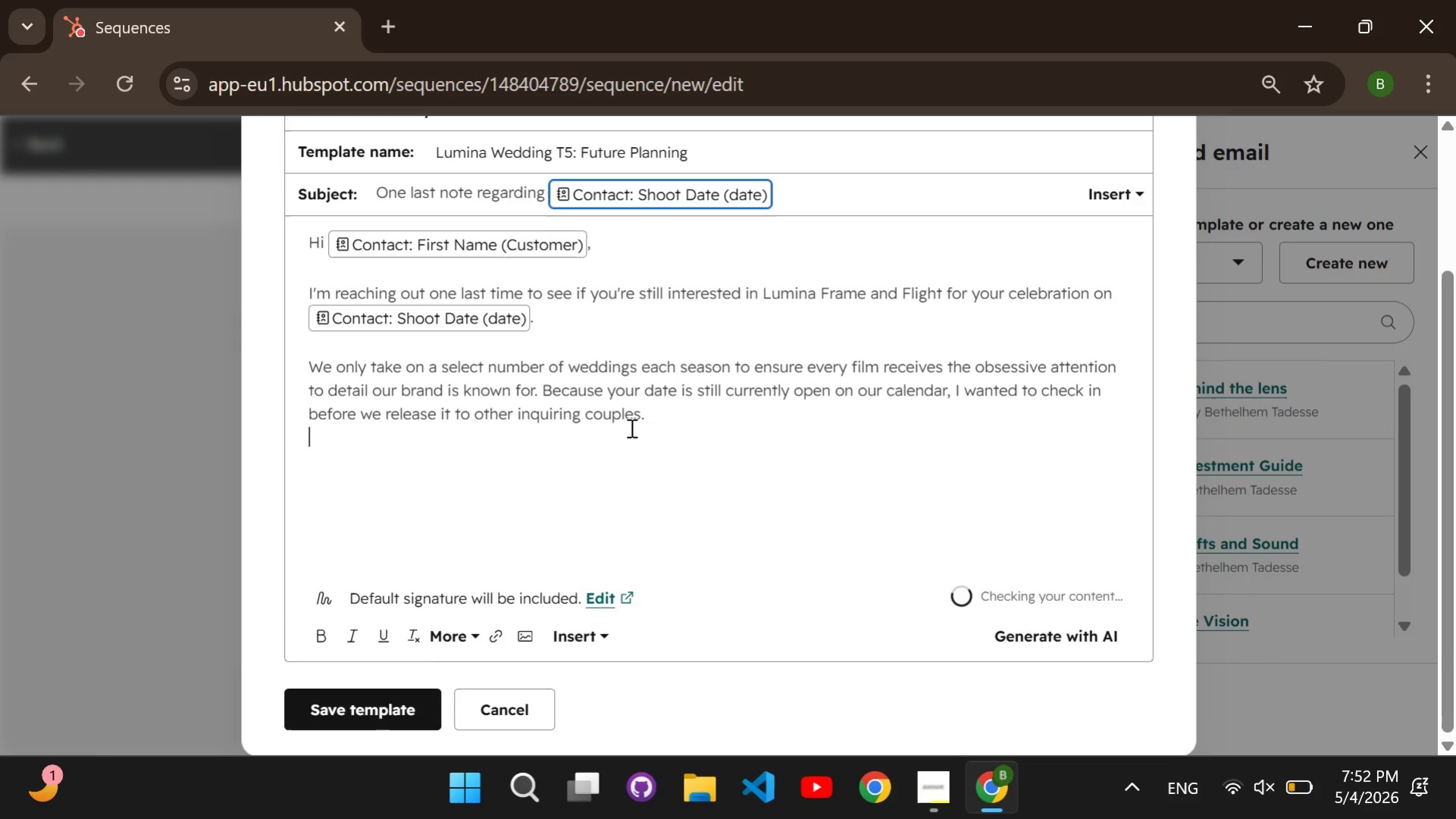 
key(Enter)
 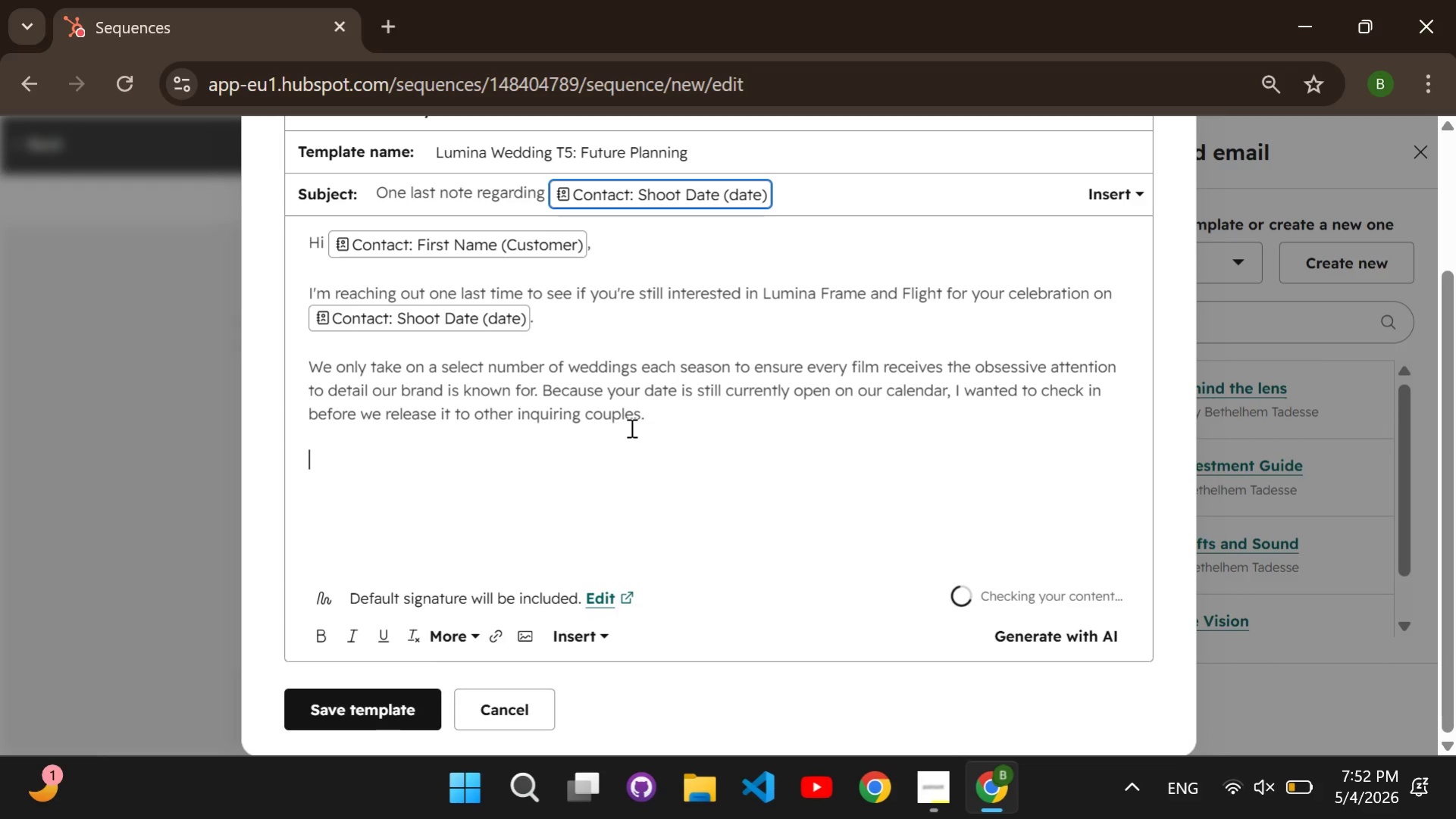 
type(If your plans have changed or you've decided )
 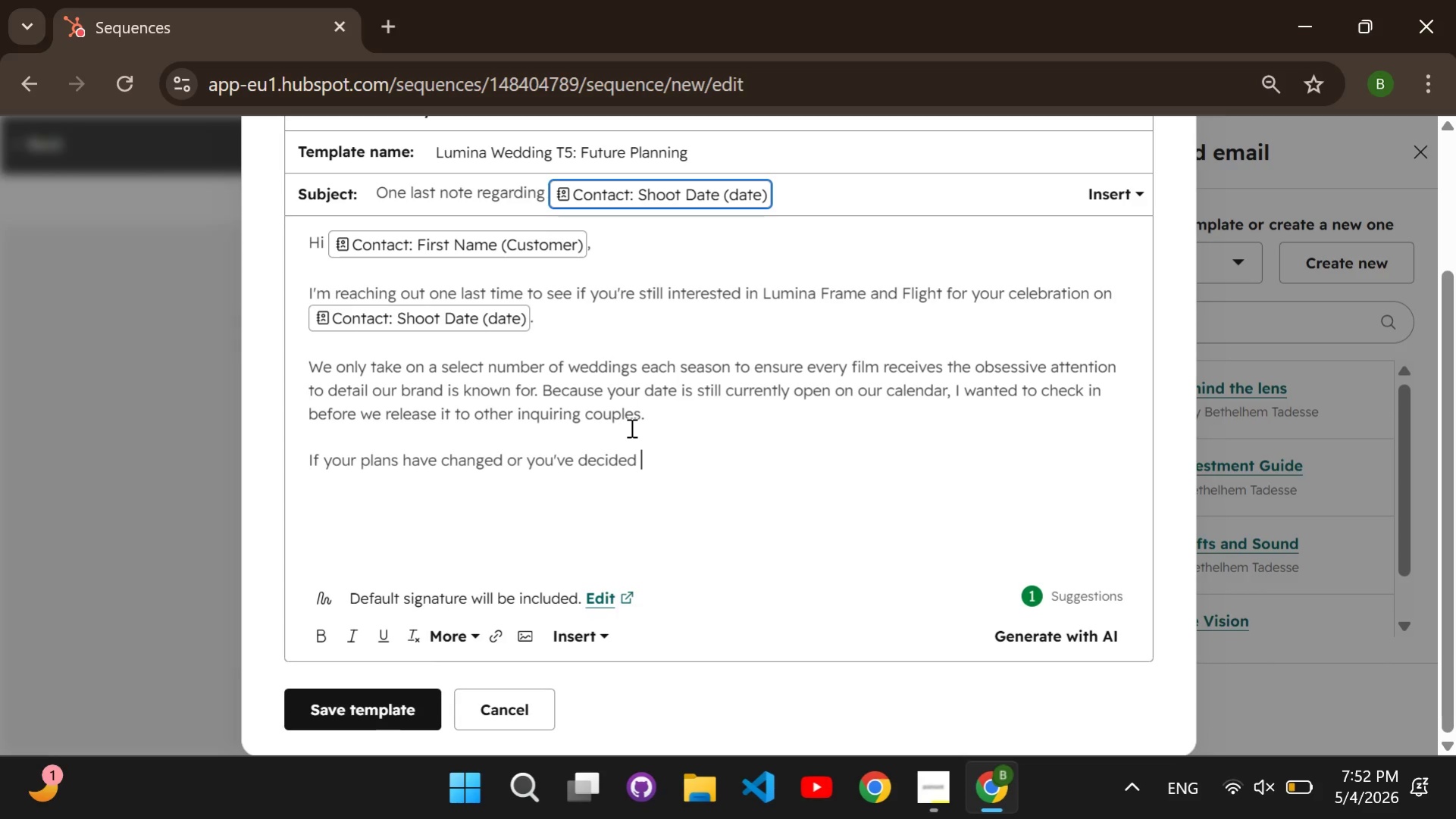 
wait(8.34)
 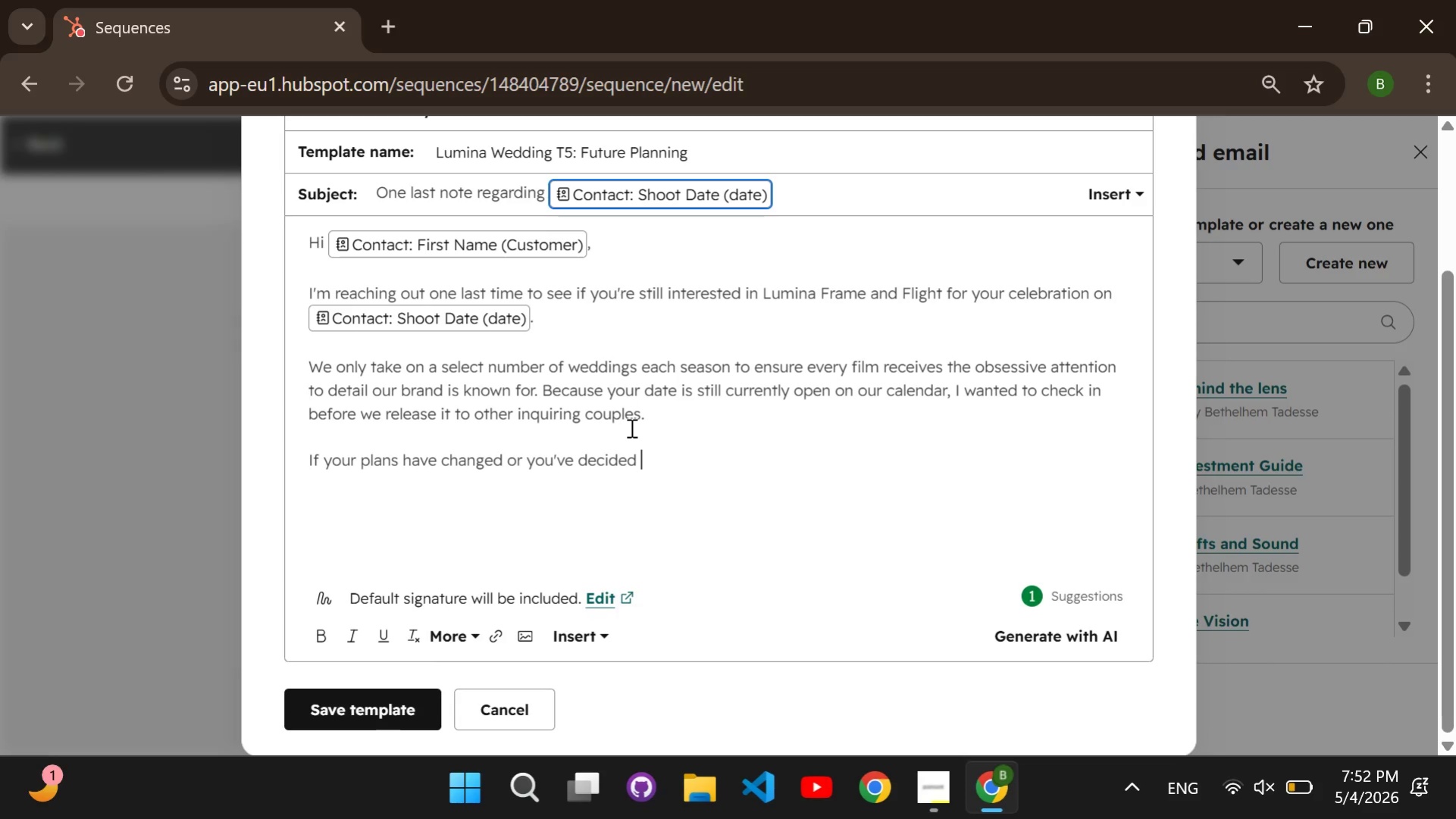 
type(to go in a different direction )
key(Backspace)
type(, no pron)
key(Backspace)
type(blem at all! But if you'd still like to chat about your cinematography or drone needs, please let me know by the end of thes)
key(Backspace)
type( week.)
 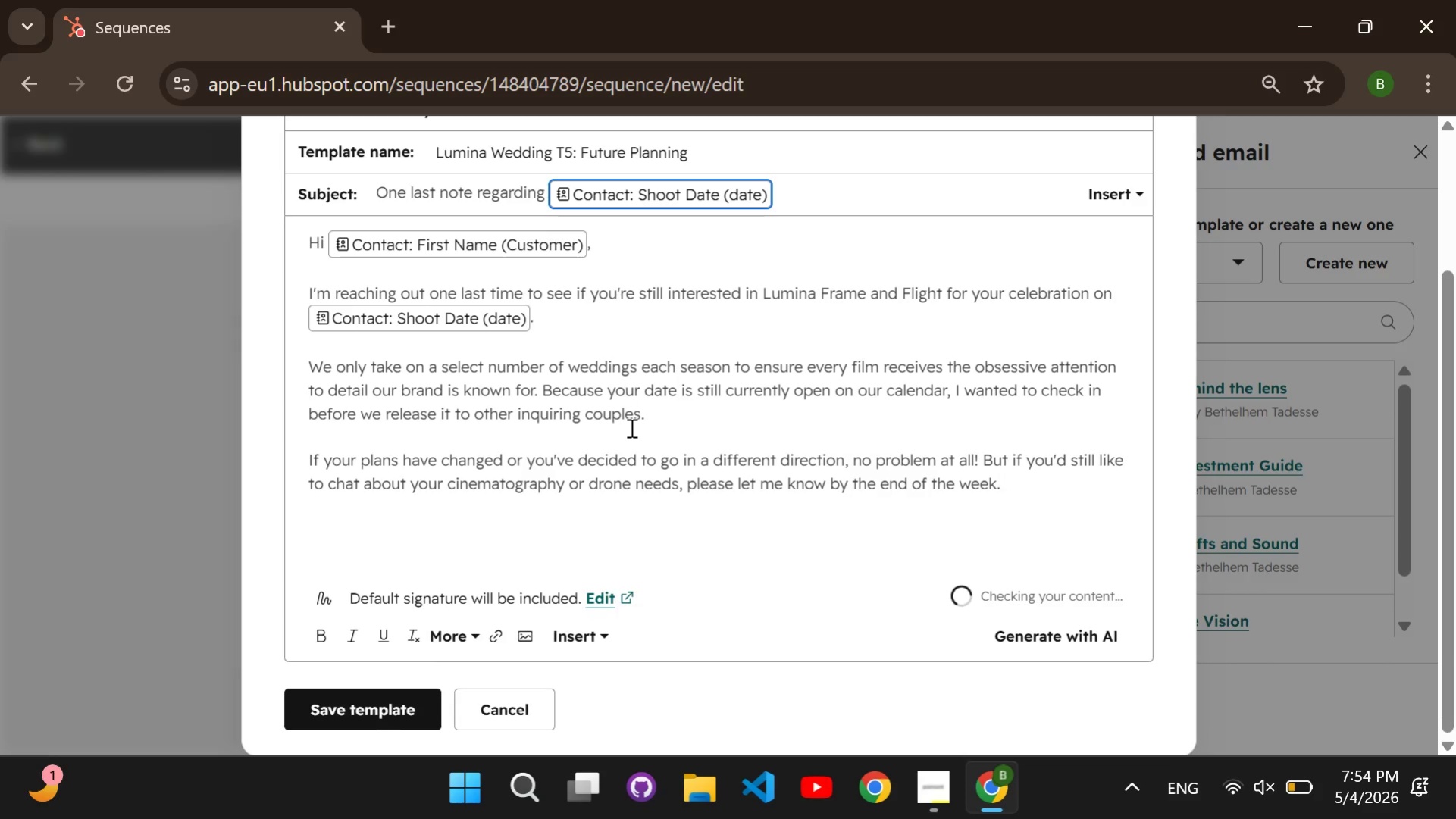 
key(Enter)
 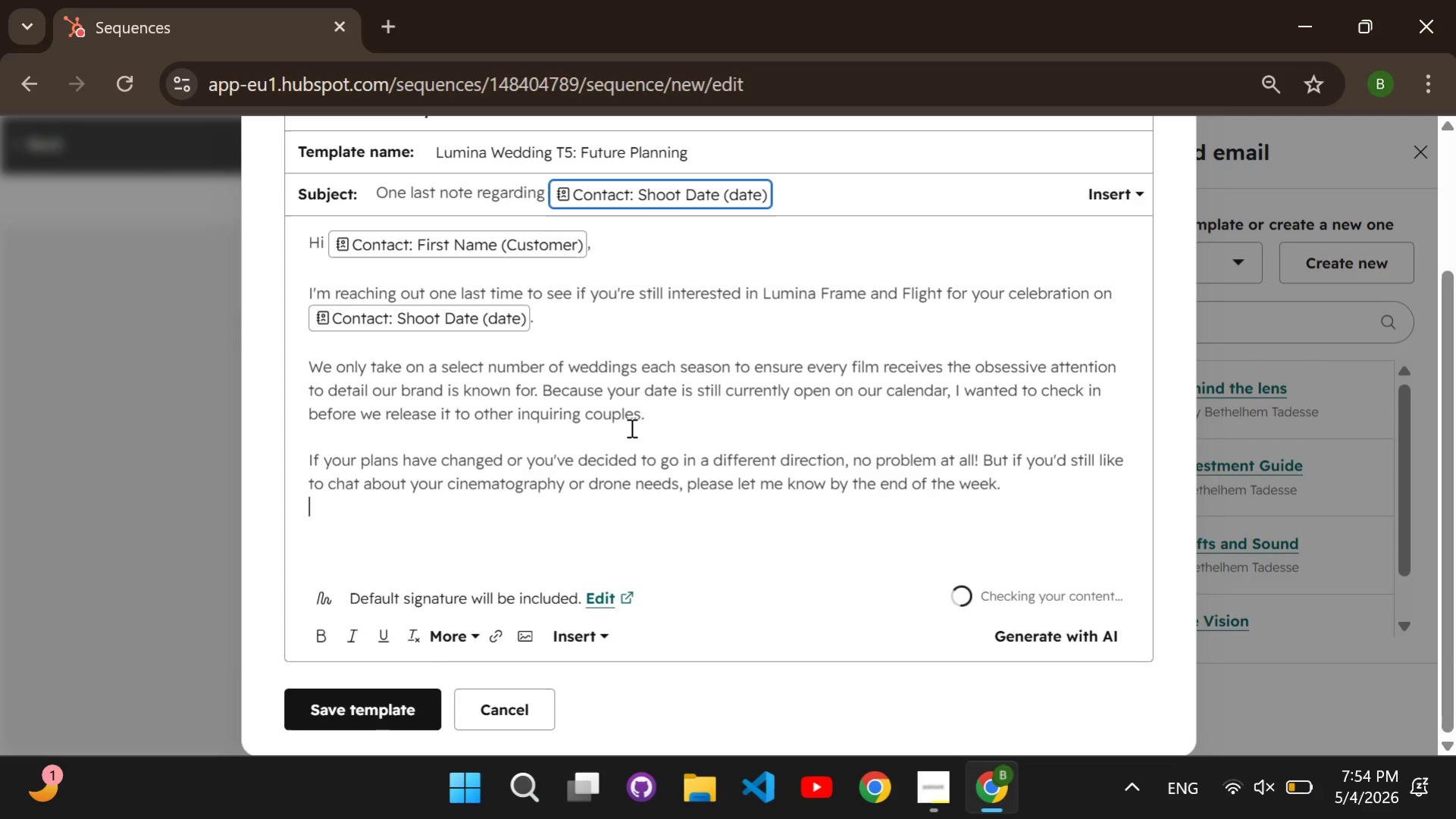 
key(Enter)
 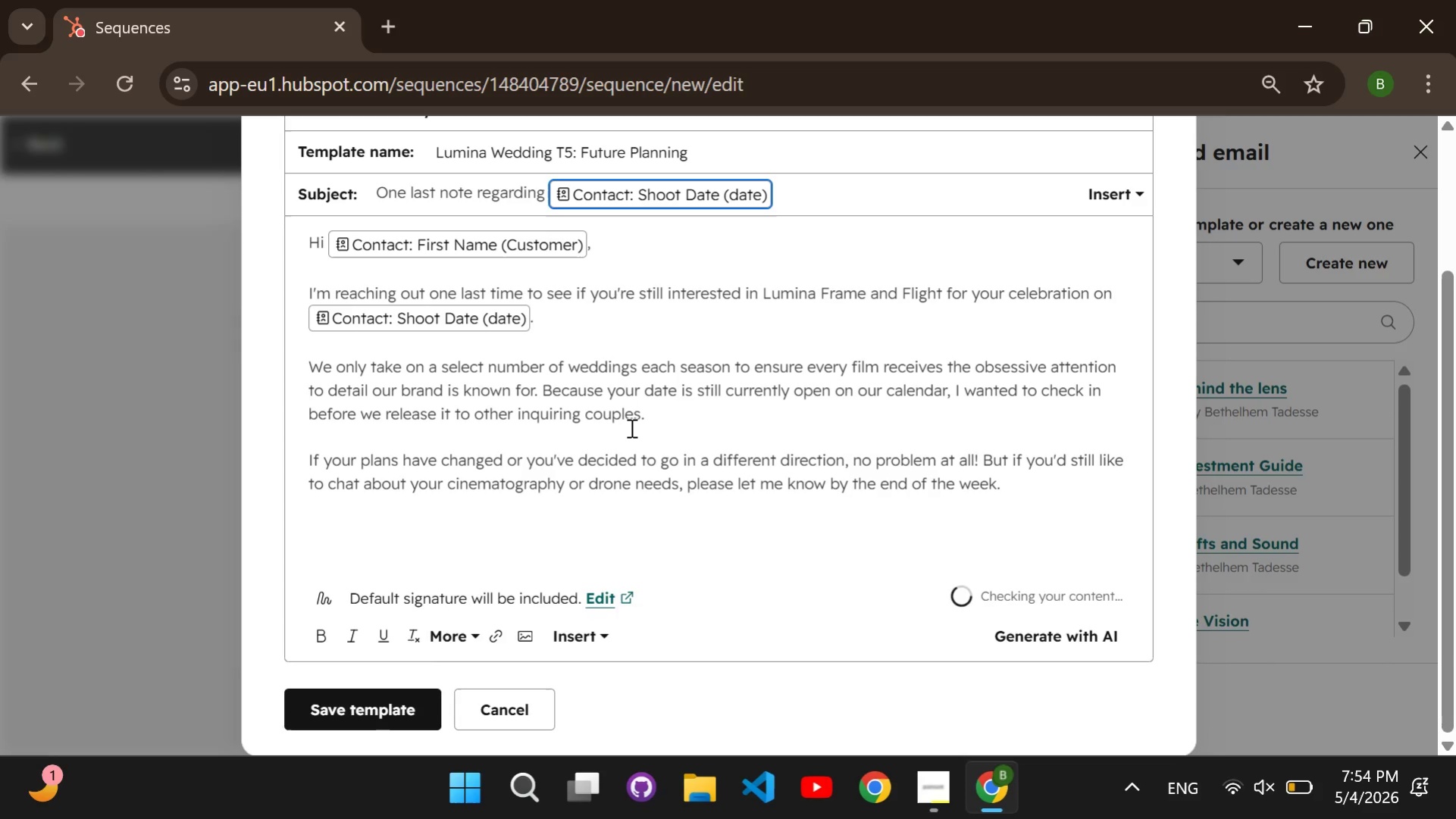 
type(Wishing you all the best with the rest of your planning process.)
 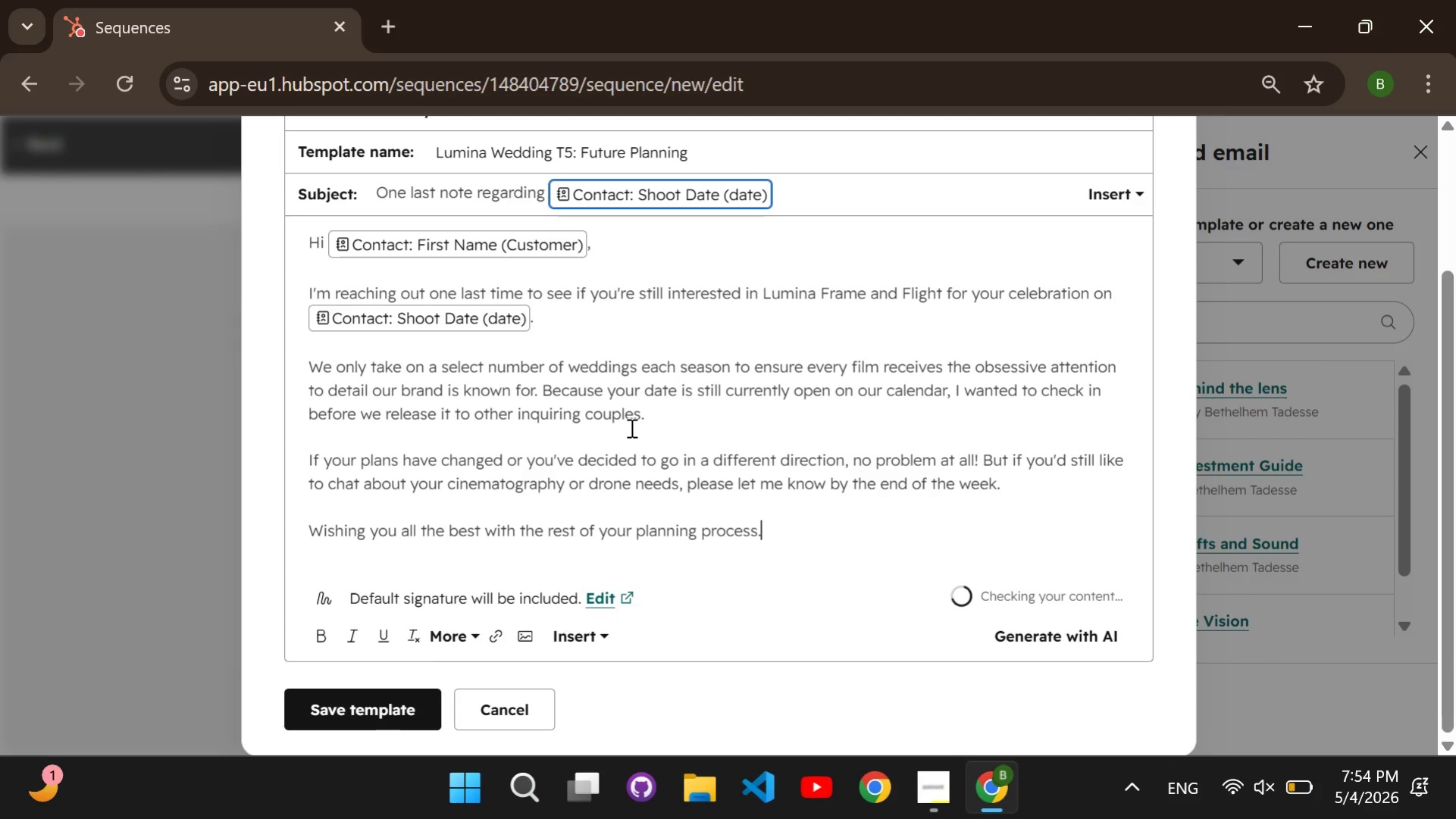 
key(Enter)
 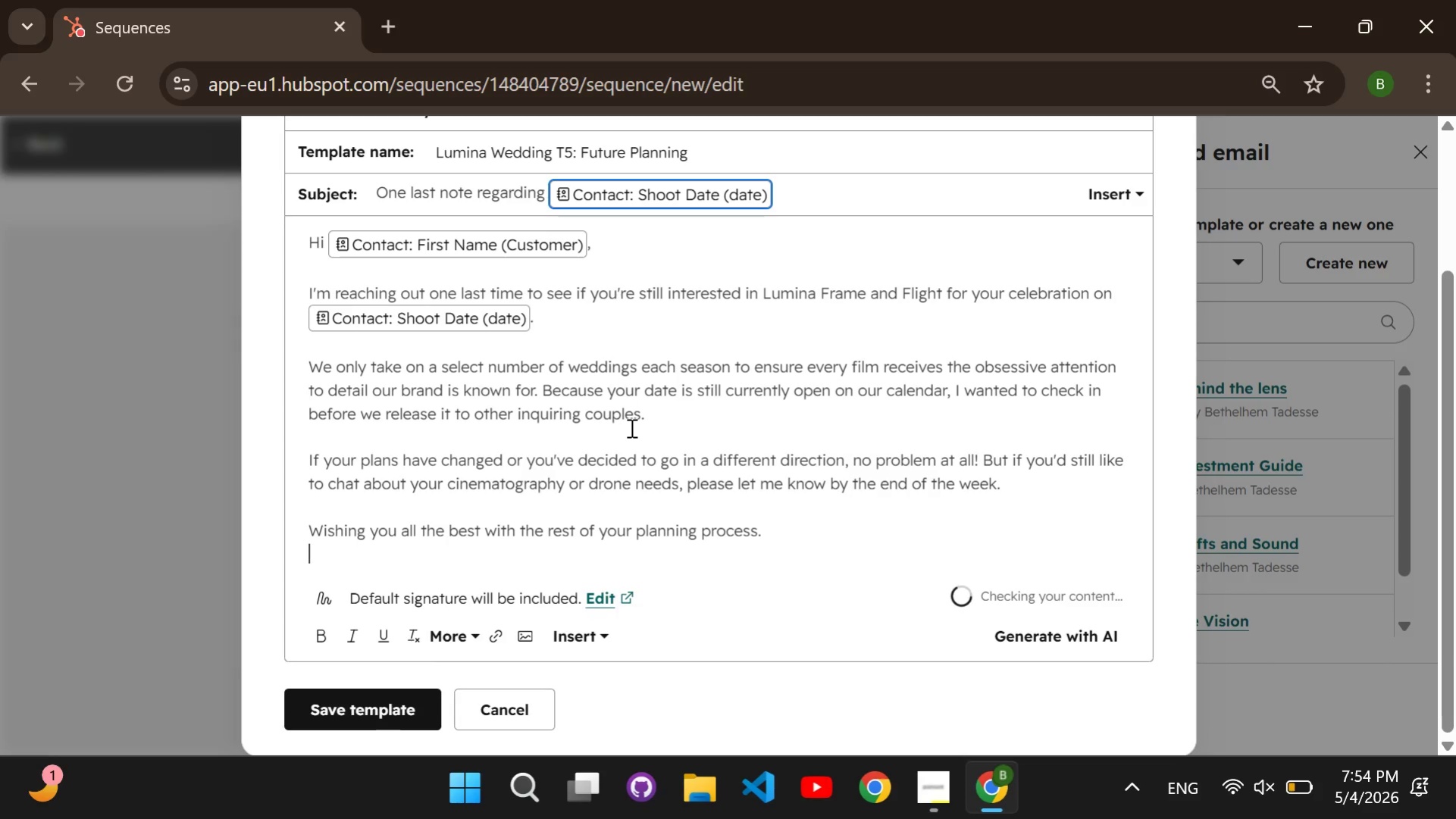 
key(Enter)
 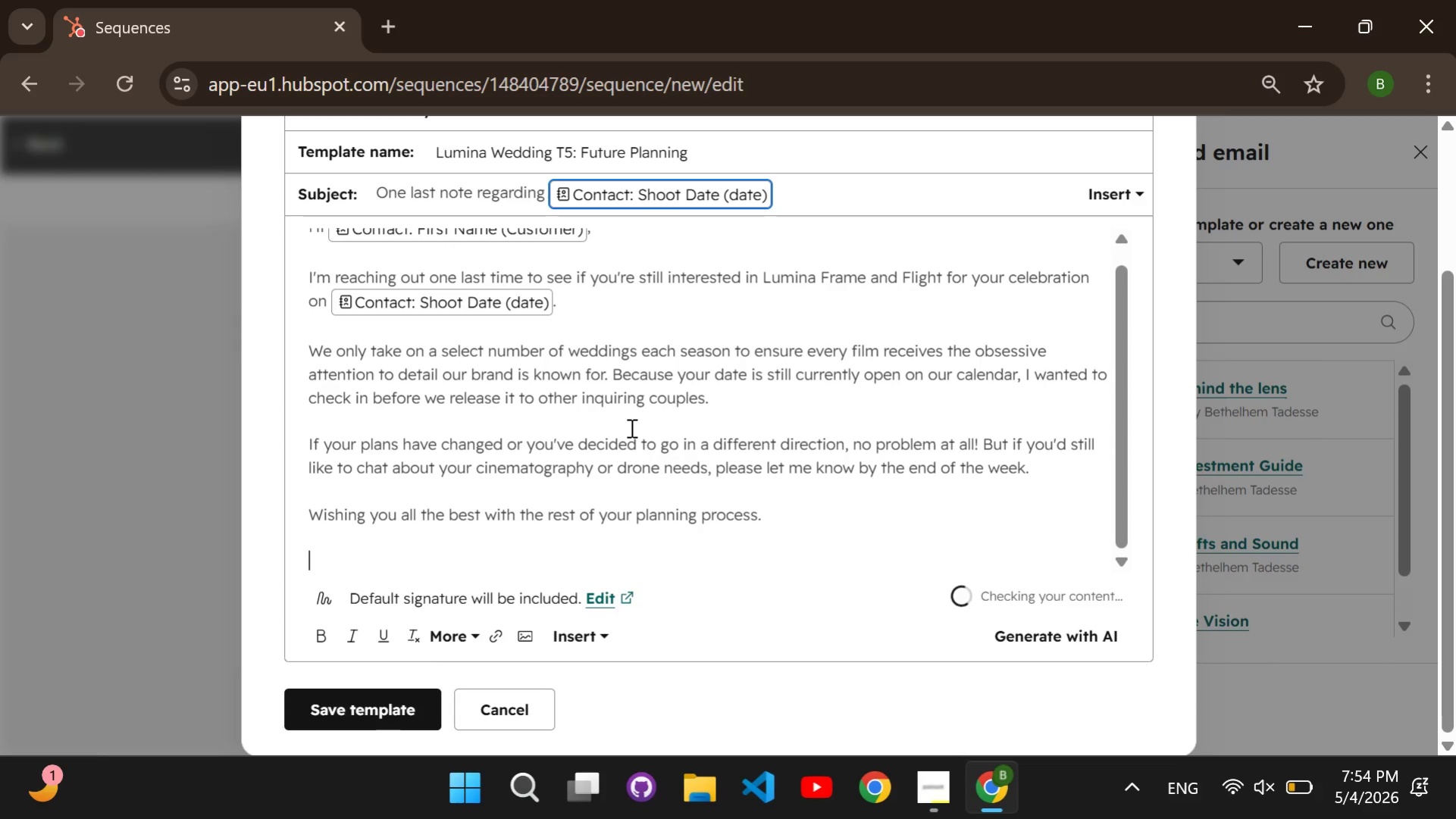 
type(Best )
key(Backspace)
type(, The Lumina Team)
 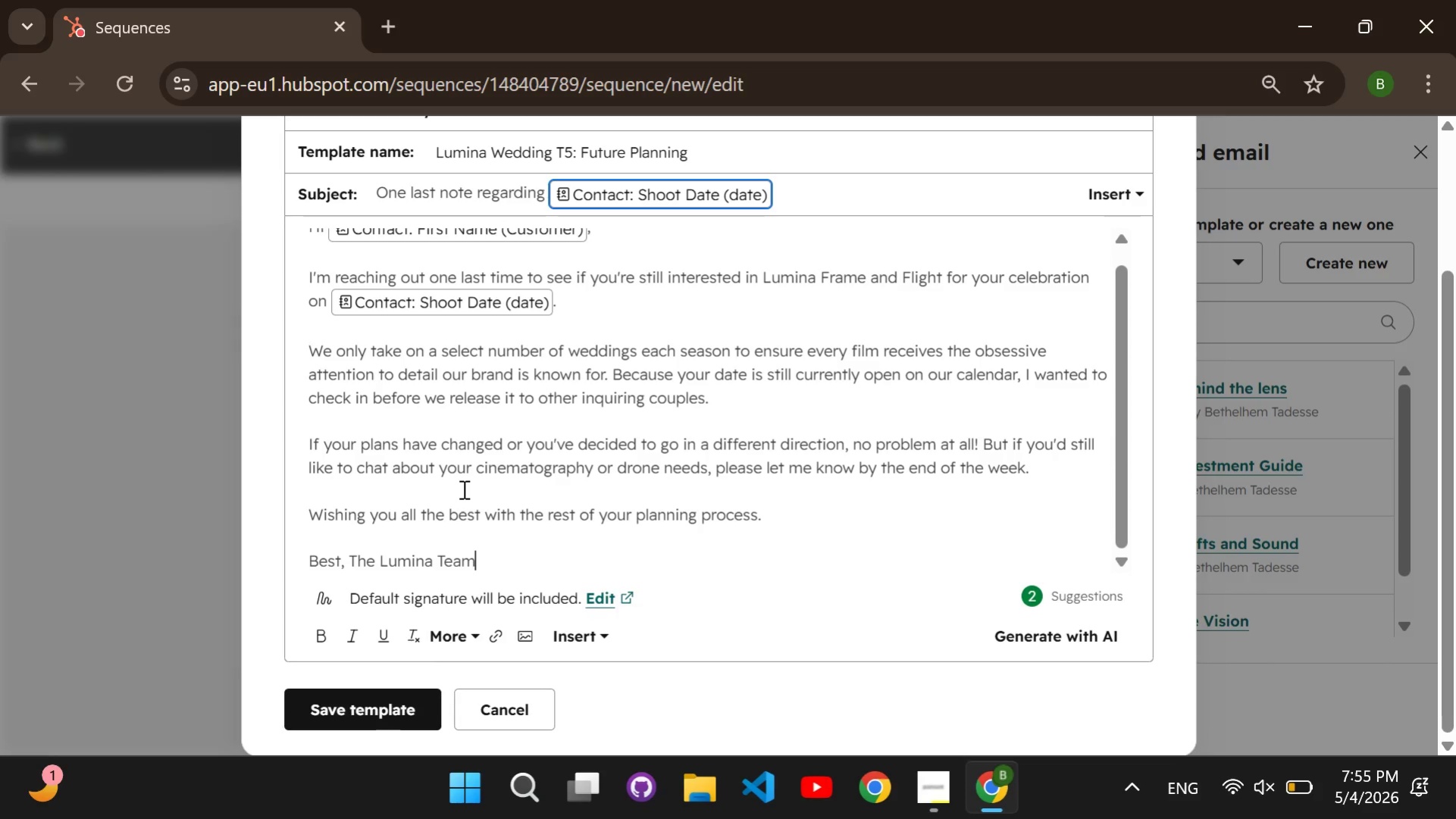 
left_click([392, 701])
 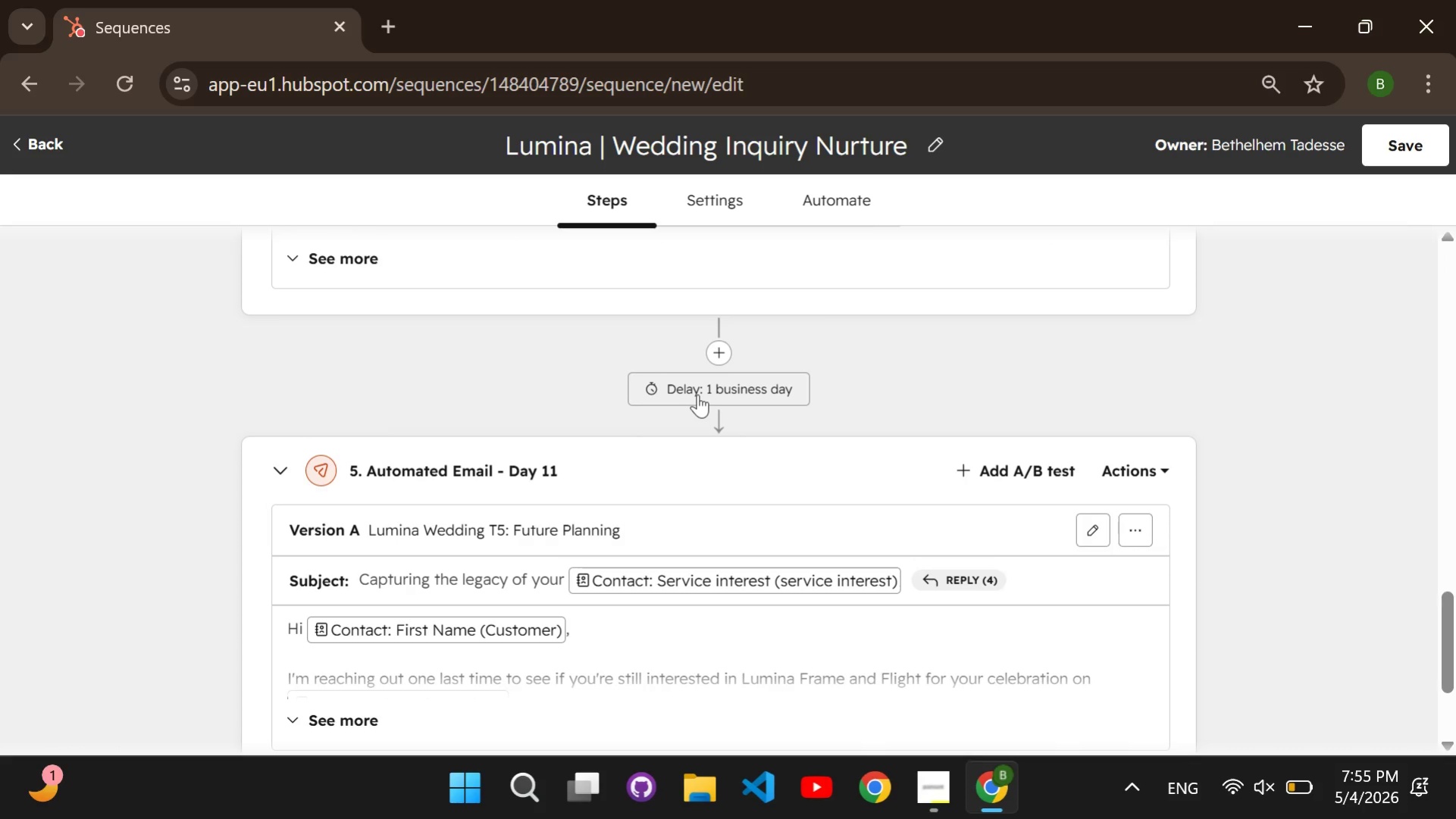 
double_click([697, 394])
 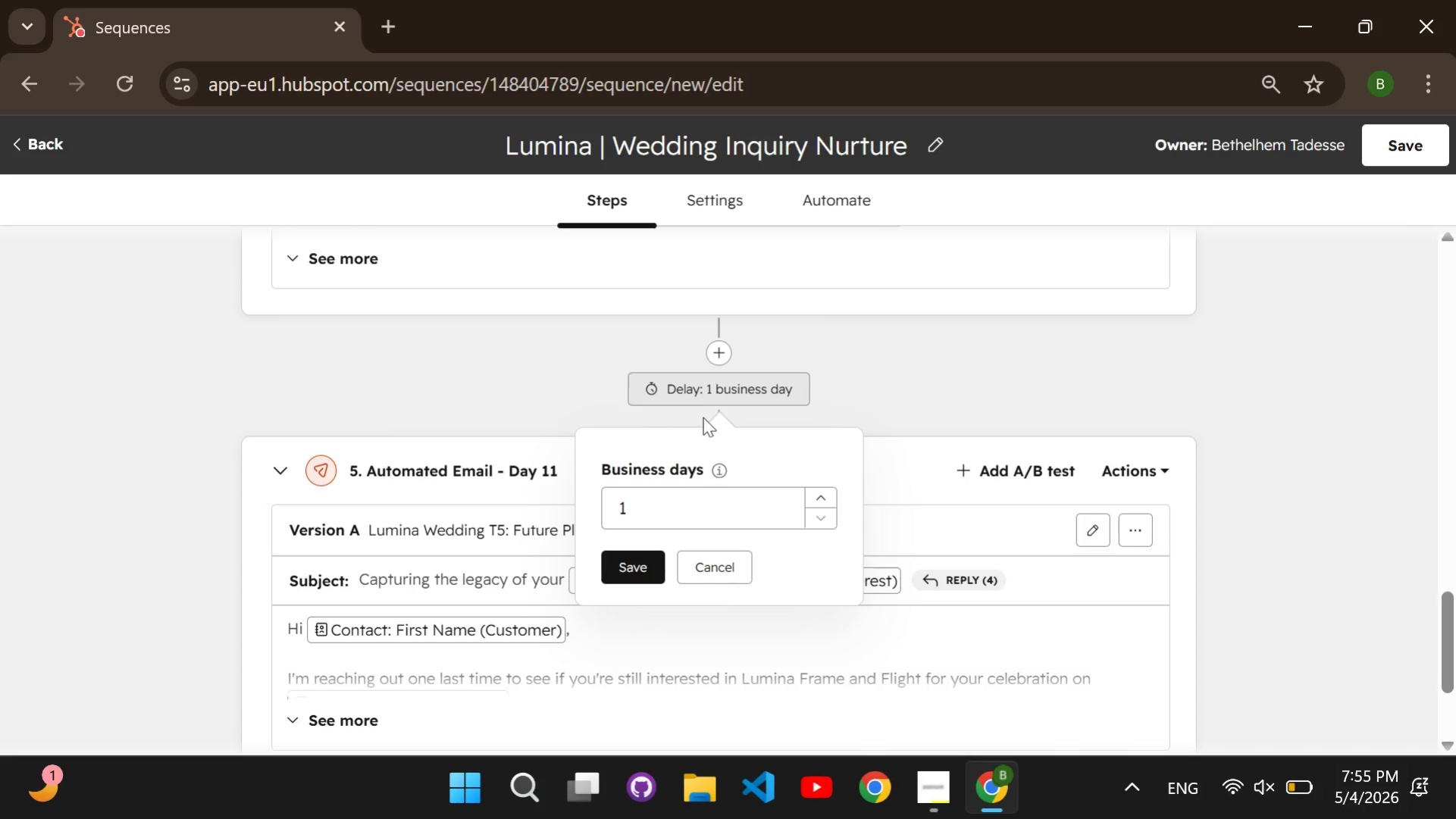 
left_click([683, 508])
 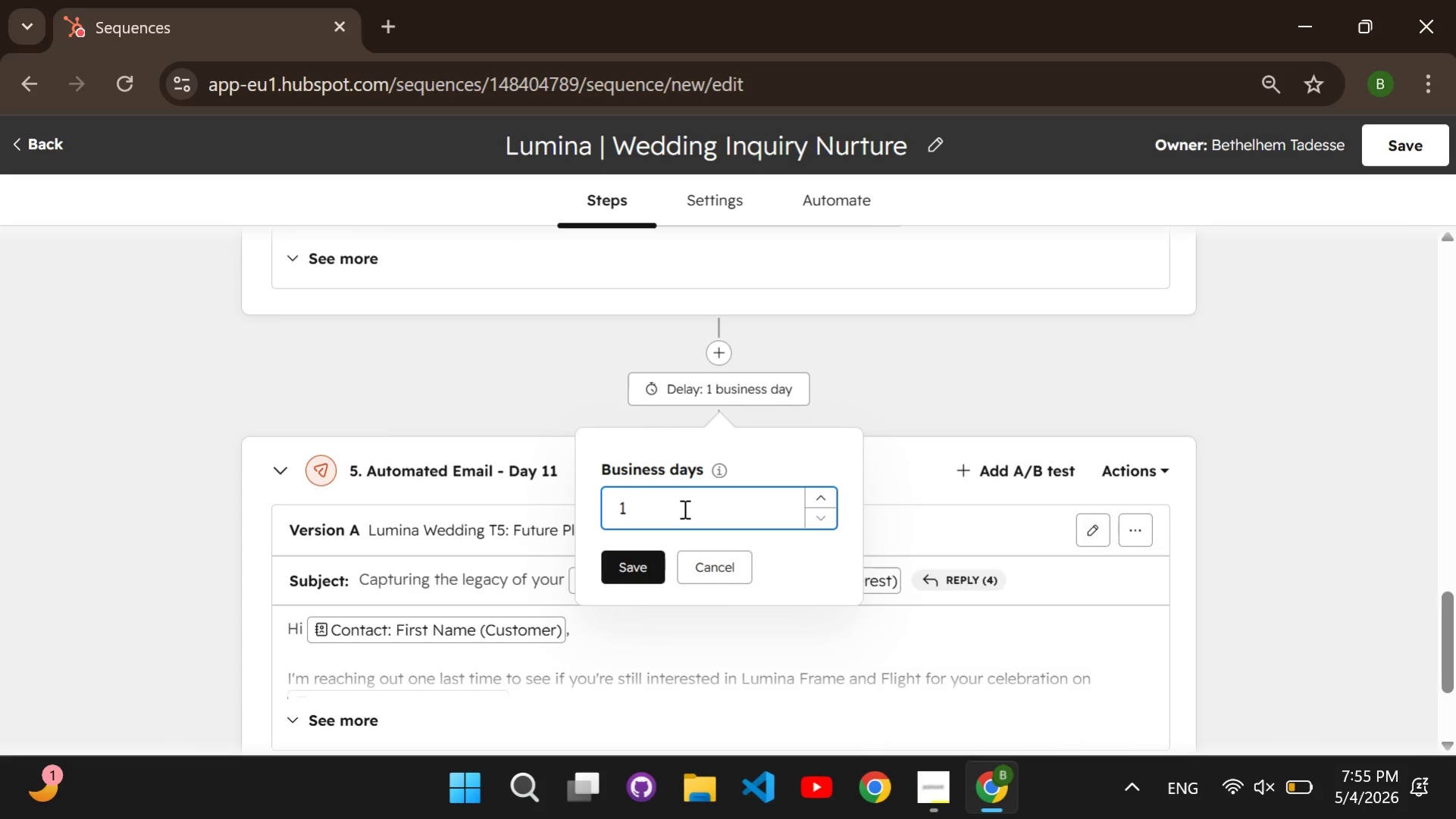 
key(Backspace)
 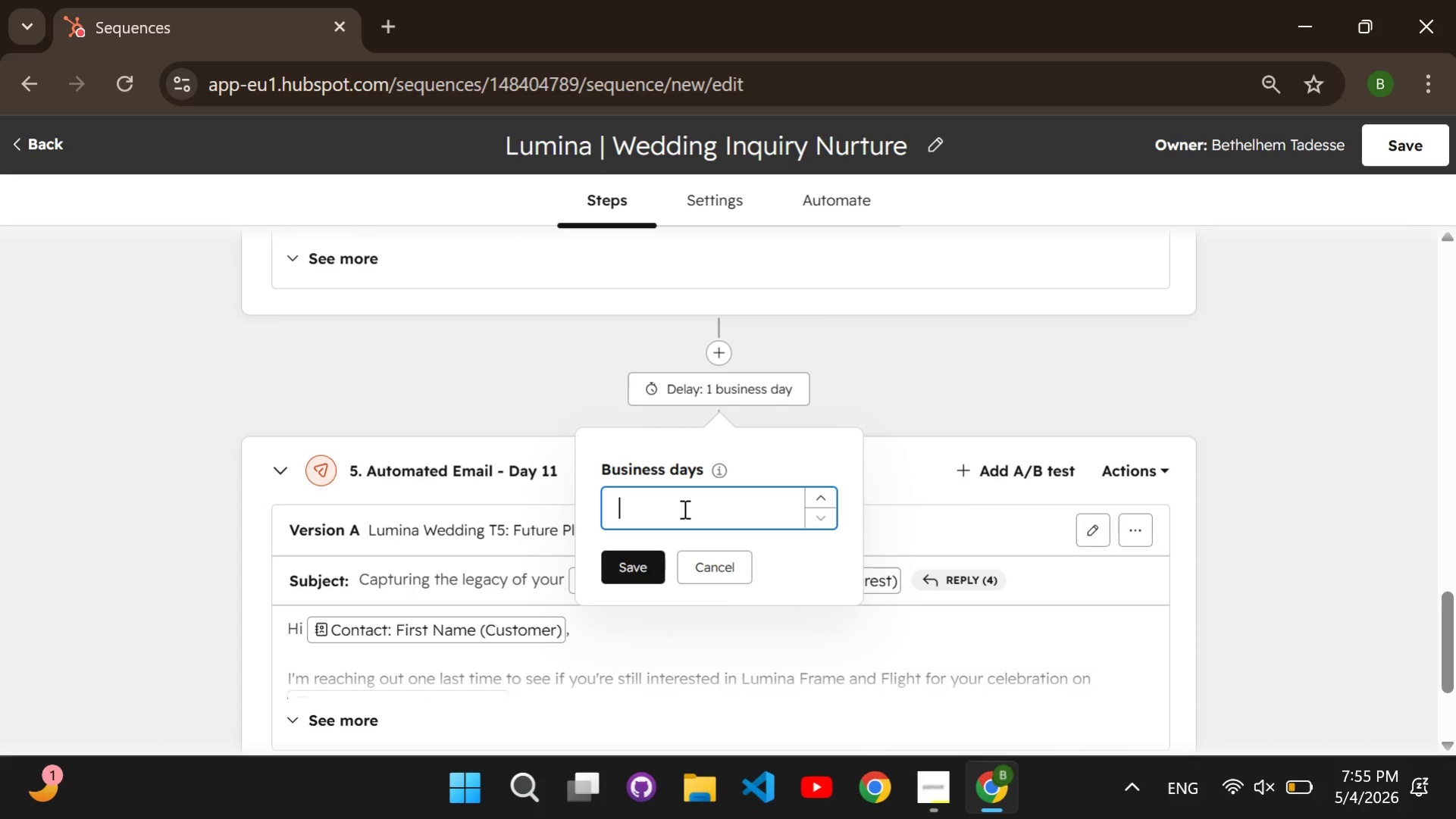 
key(4)
 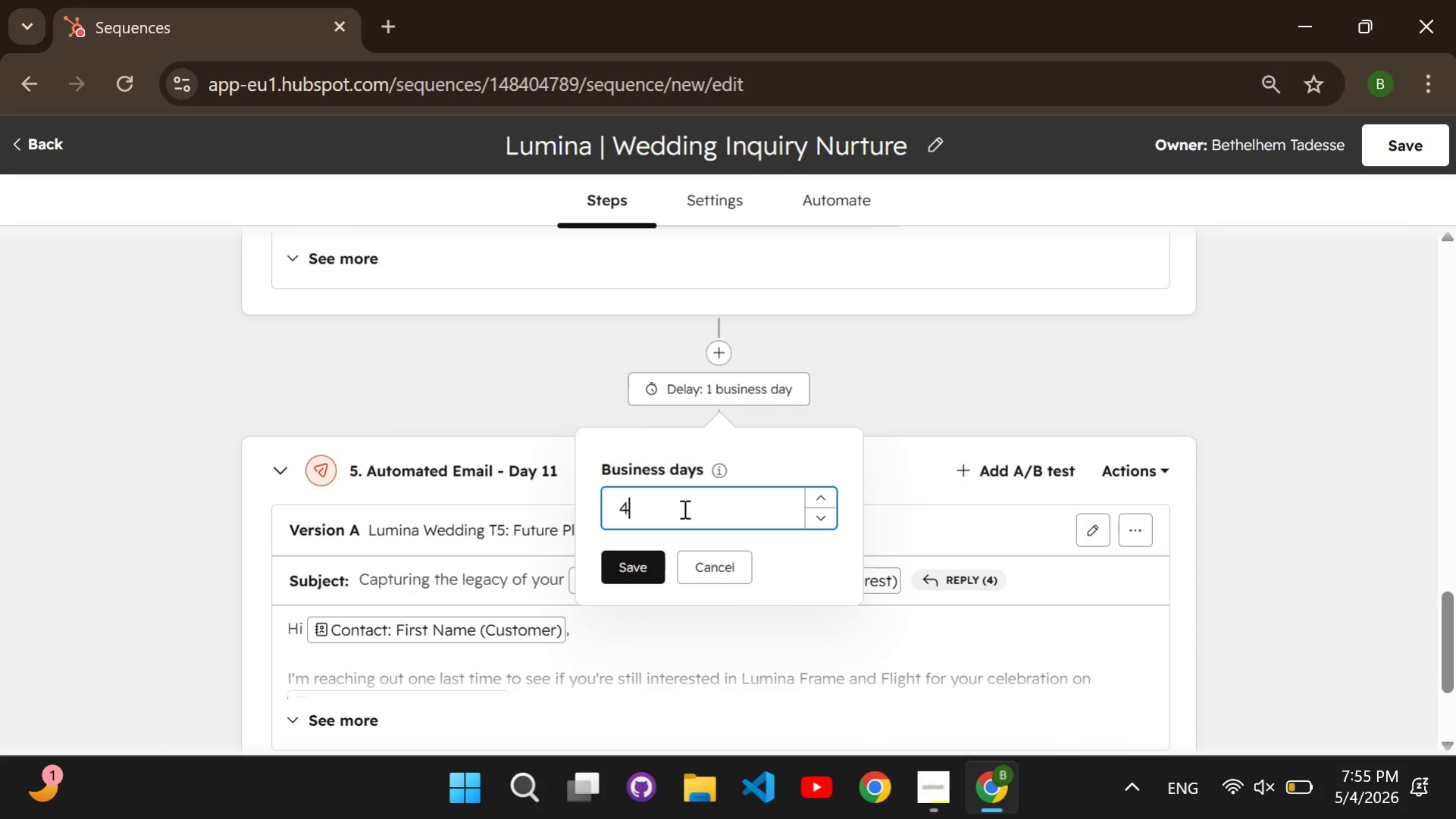 
key(Backspace)
 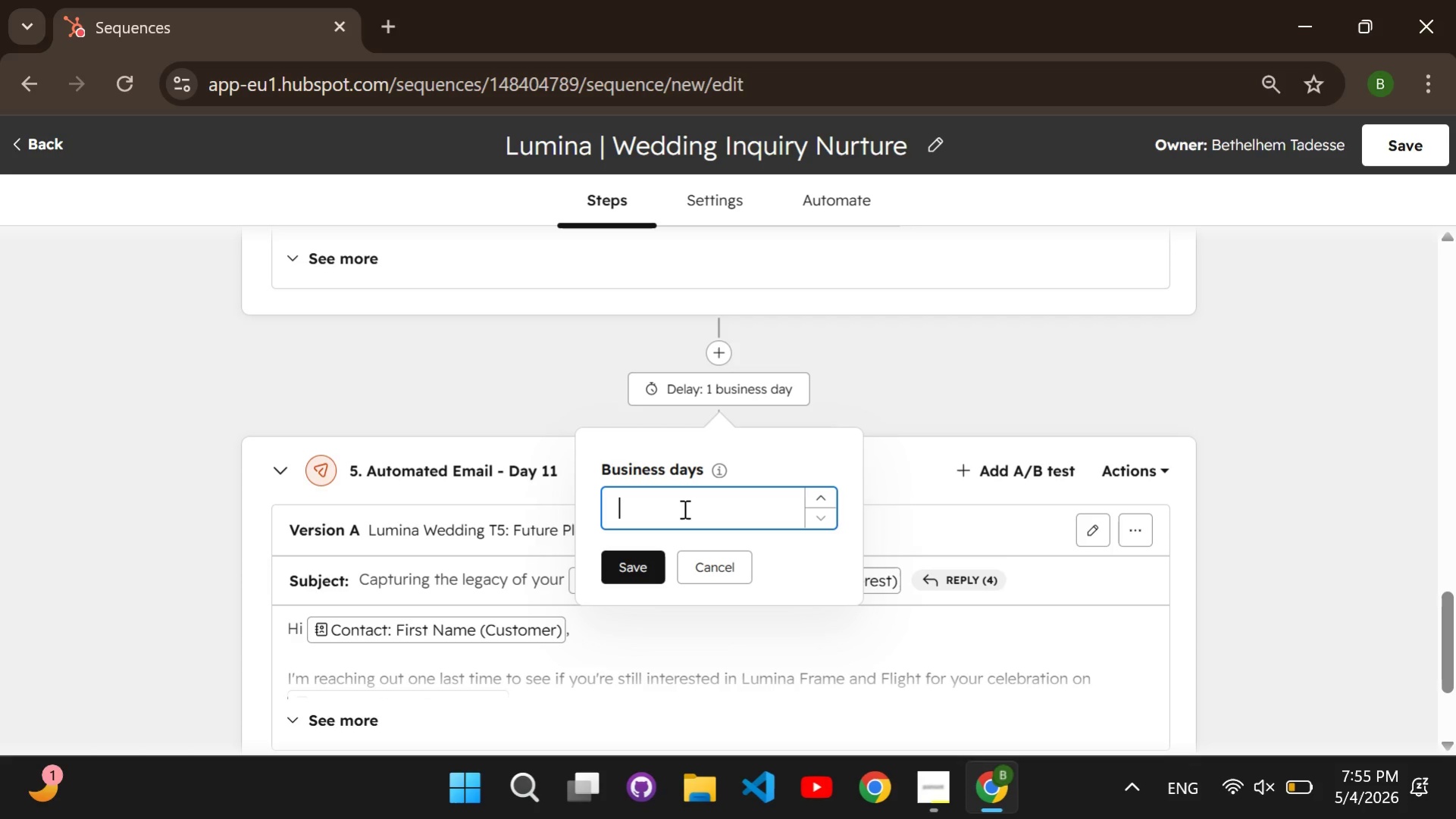 
key(6)
 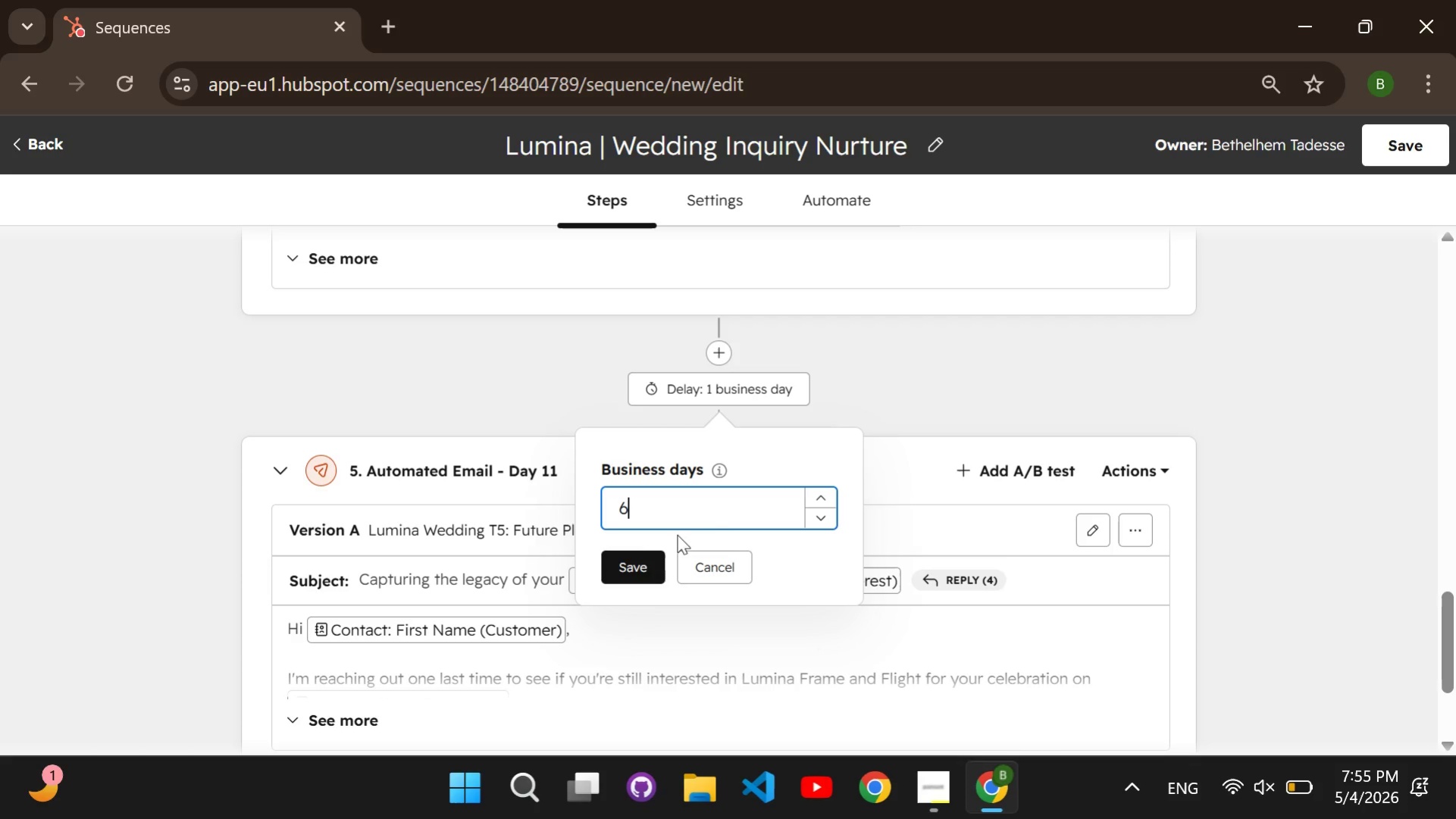 
left_click([634, 551])
 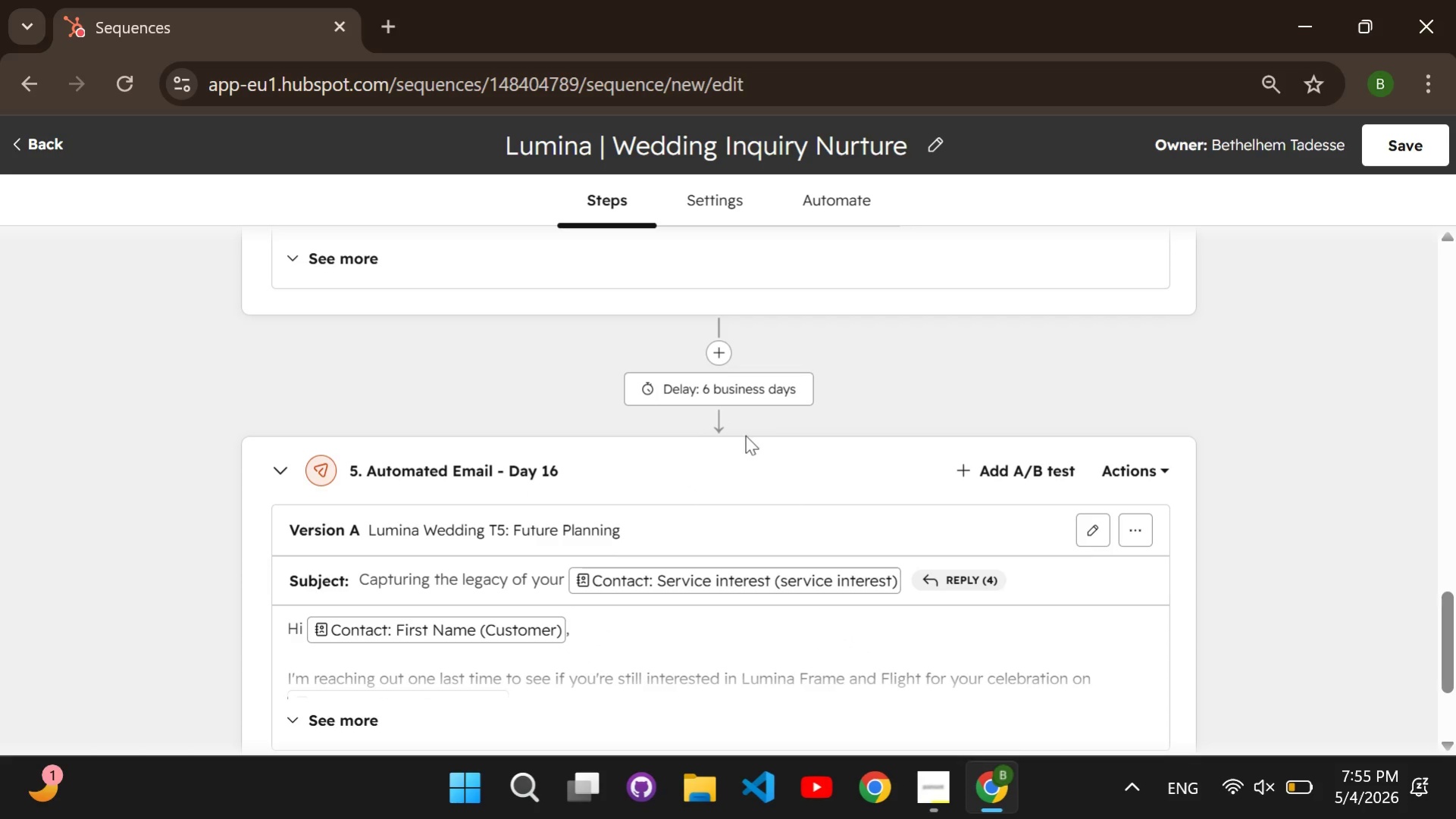 
wait(5.91)
 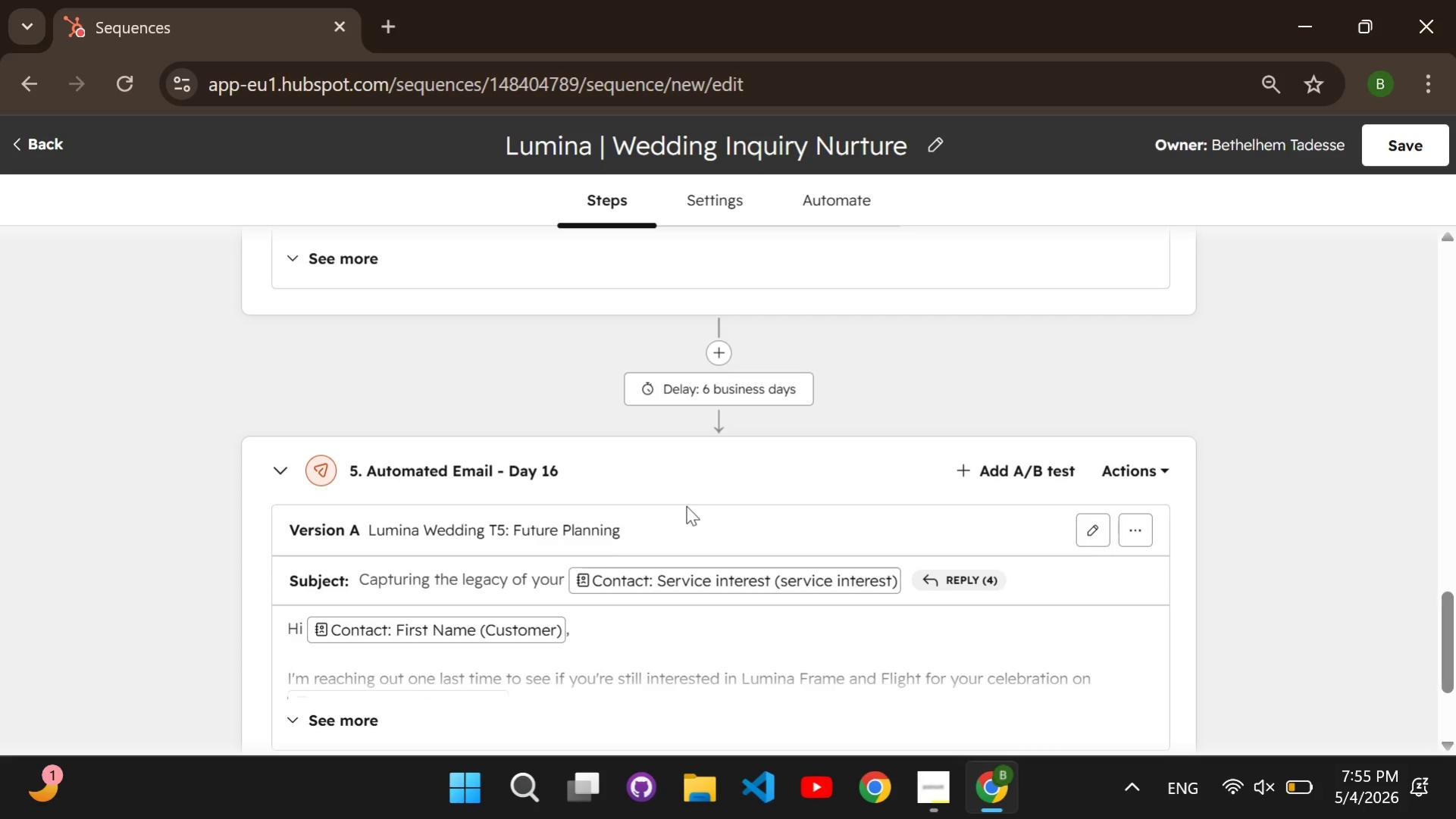 
left_click([1417, 138])
 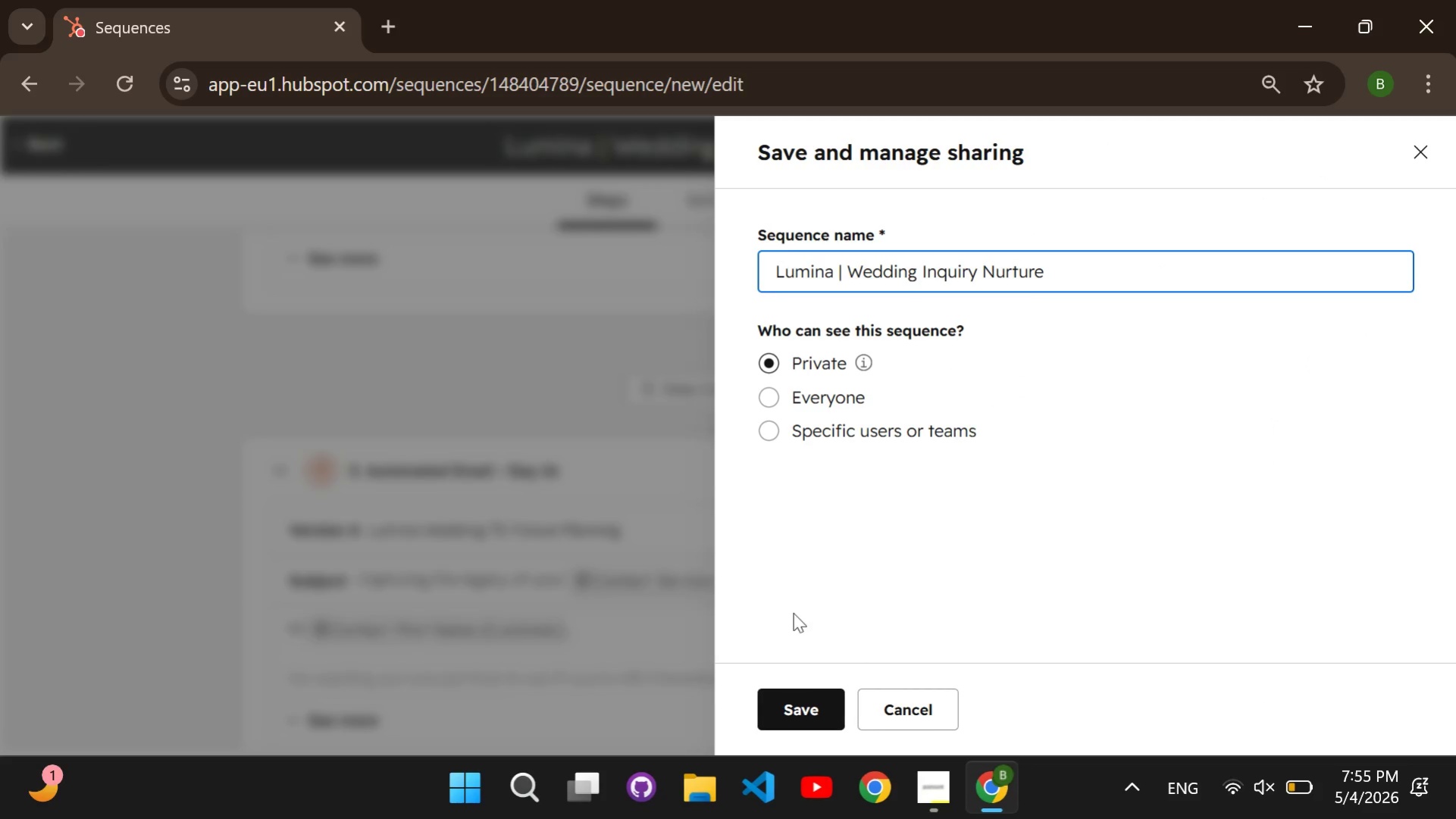 